 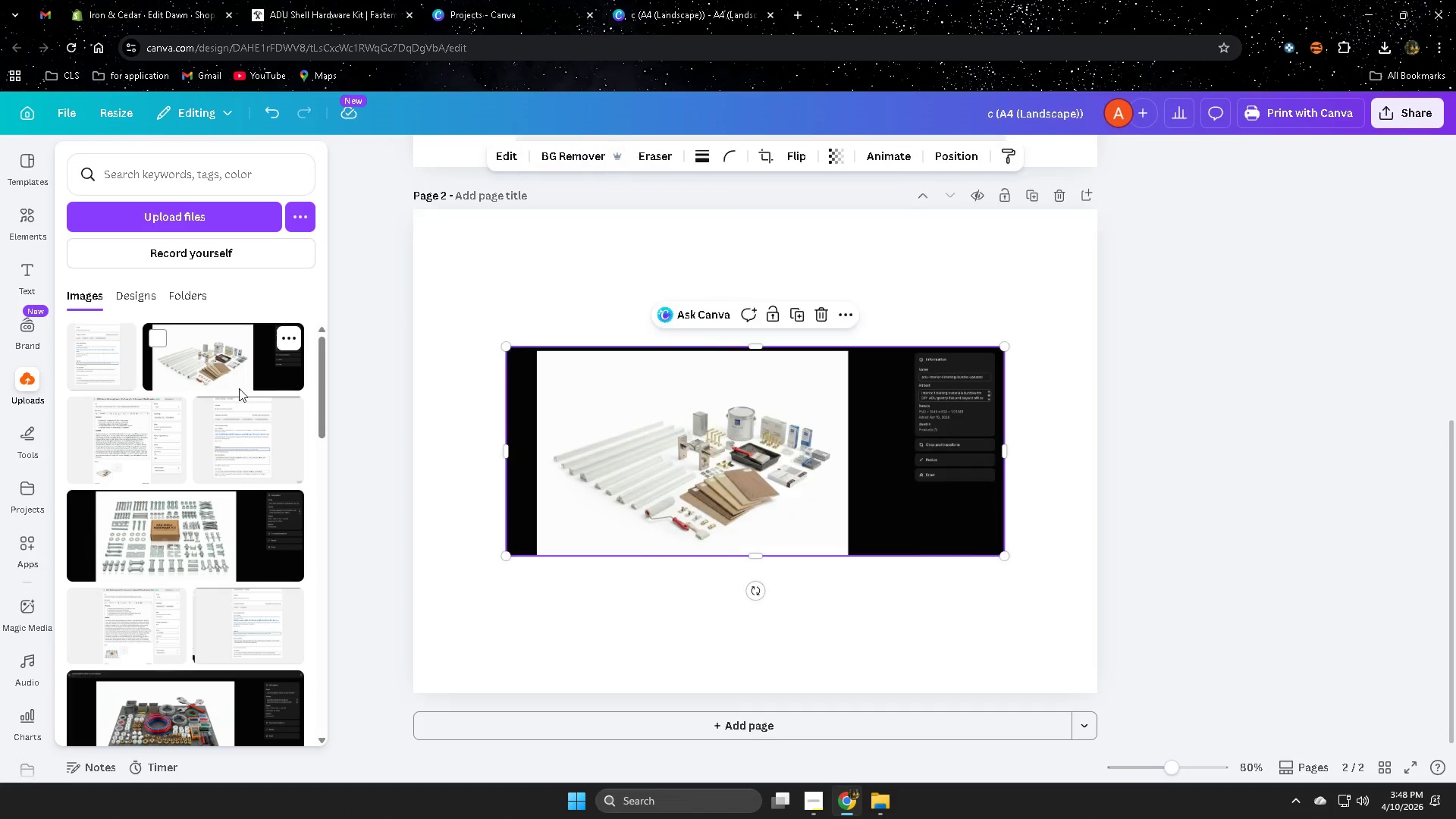 
left_click_drag(start_coordinate=[797, 476], to_coordinate=[756, 381])
 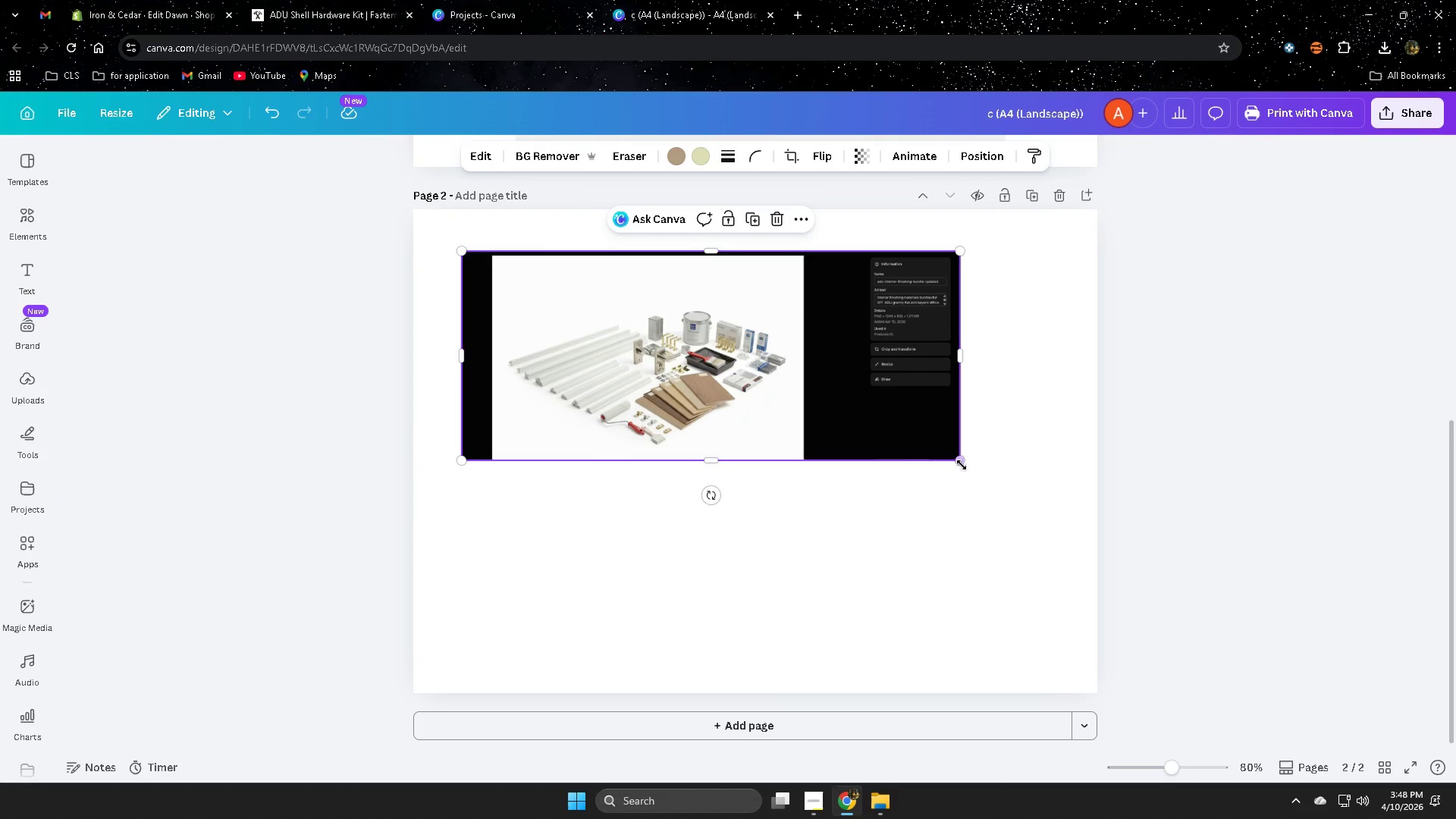 
left_click_drag(start_coordinate=[962, 463], to_coordinate=[1050, 612])
 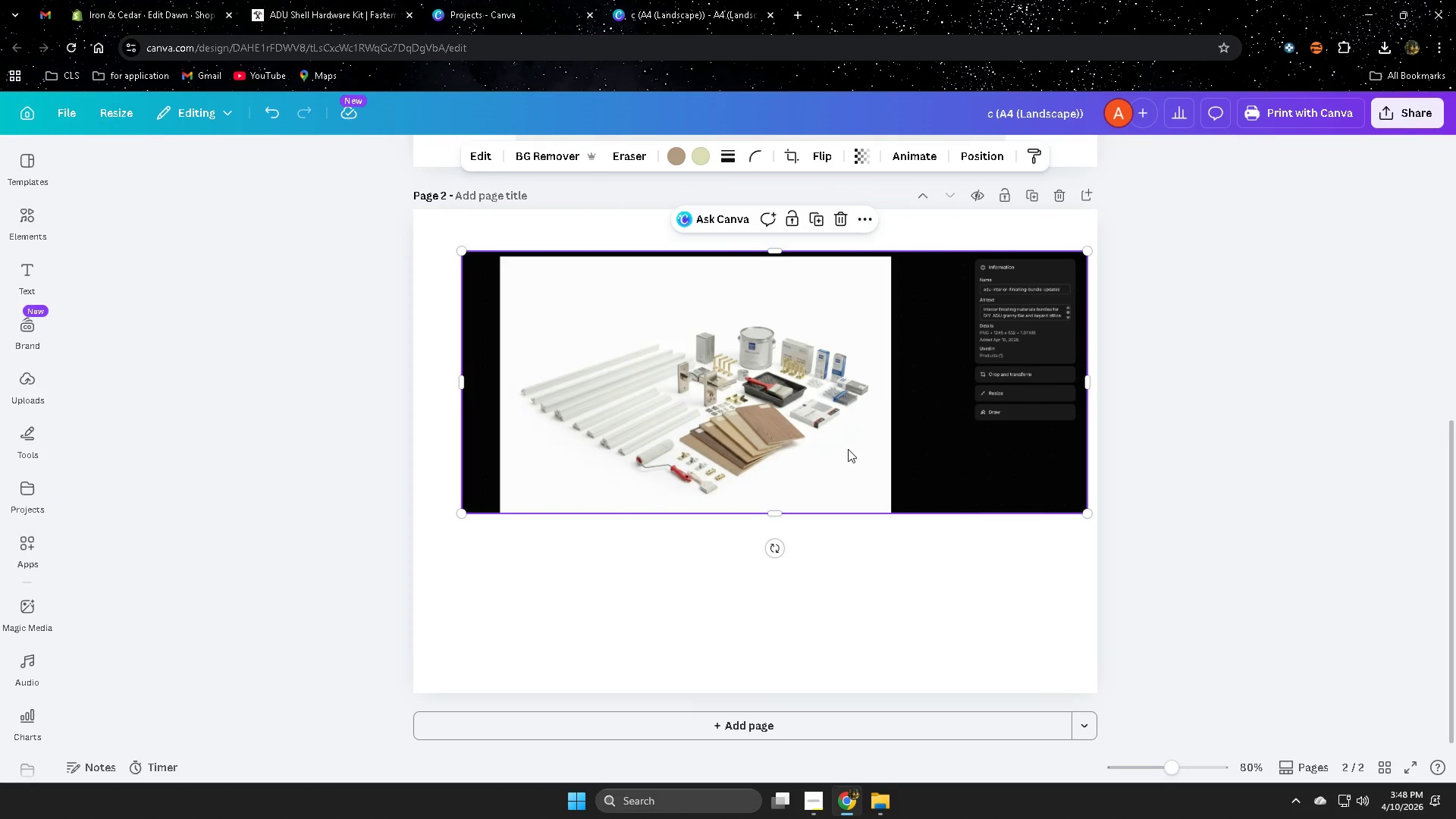 
left_click_drag(start_coordinate=[848, 448], to_coordinate=[809, 429])
 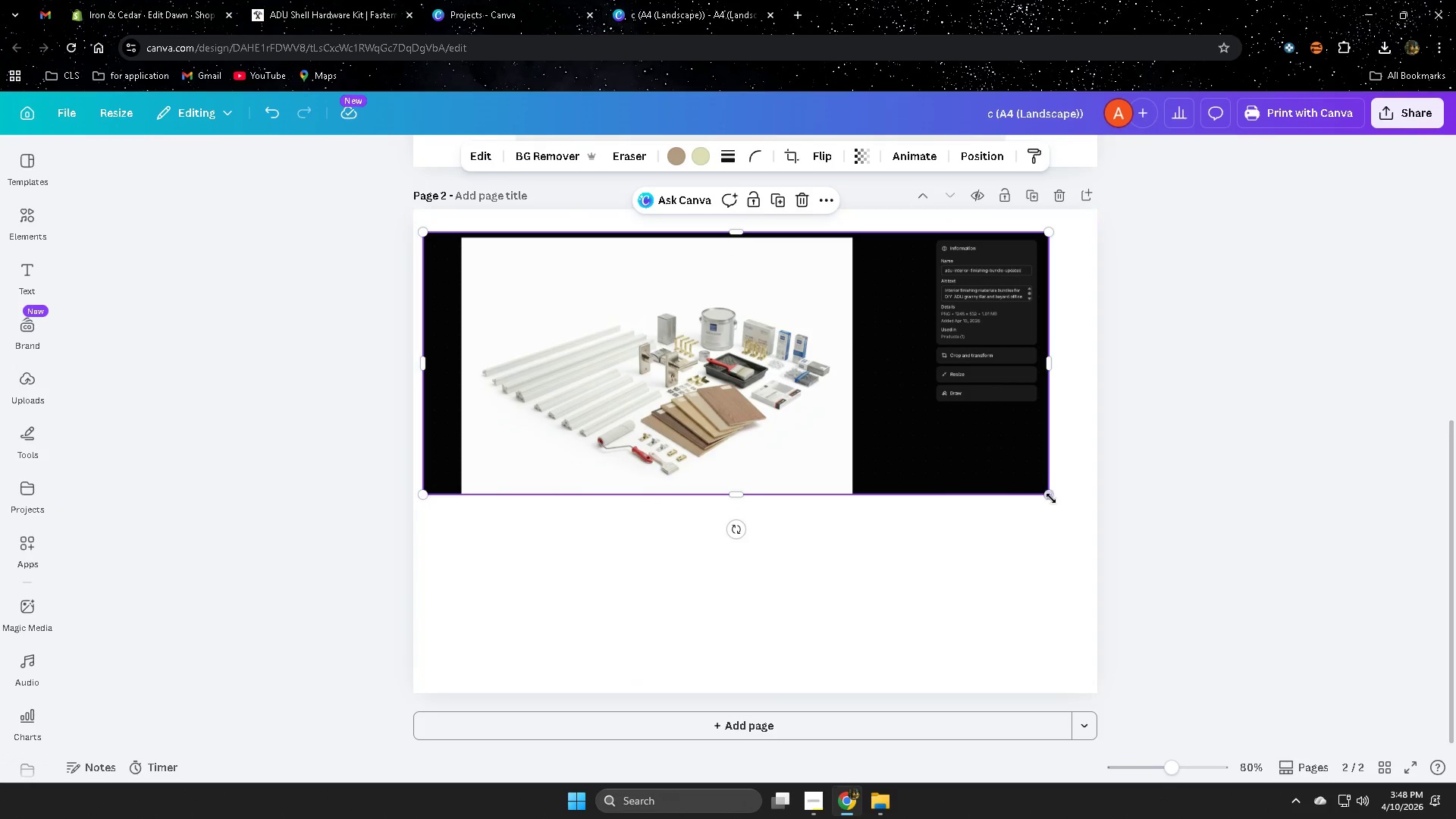 
left_click_drag(start_coordinate=[1050, 496], to_coordinate=[1075, 520])
 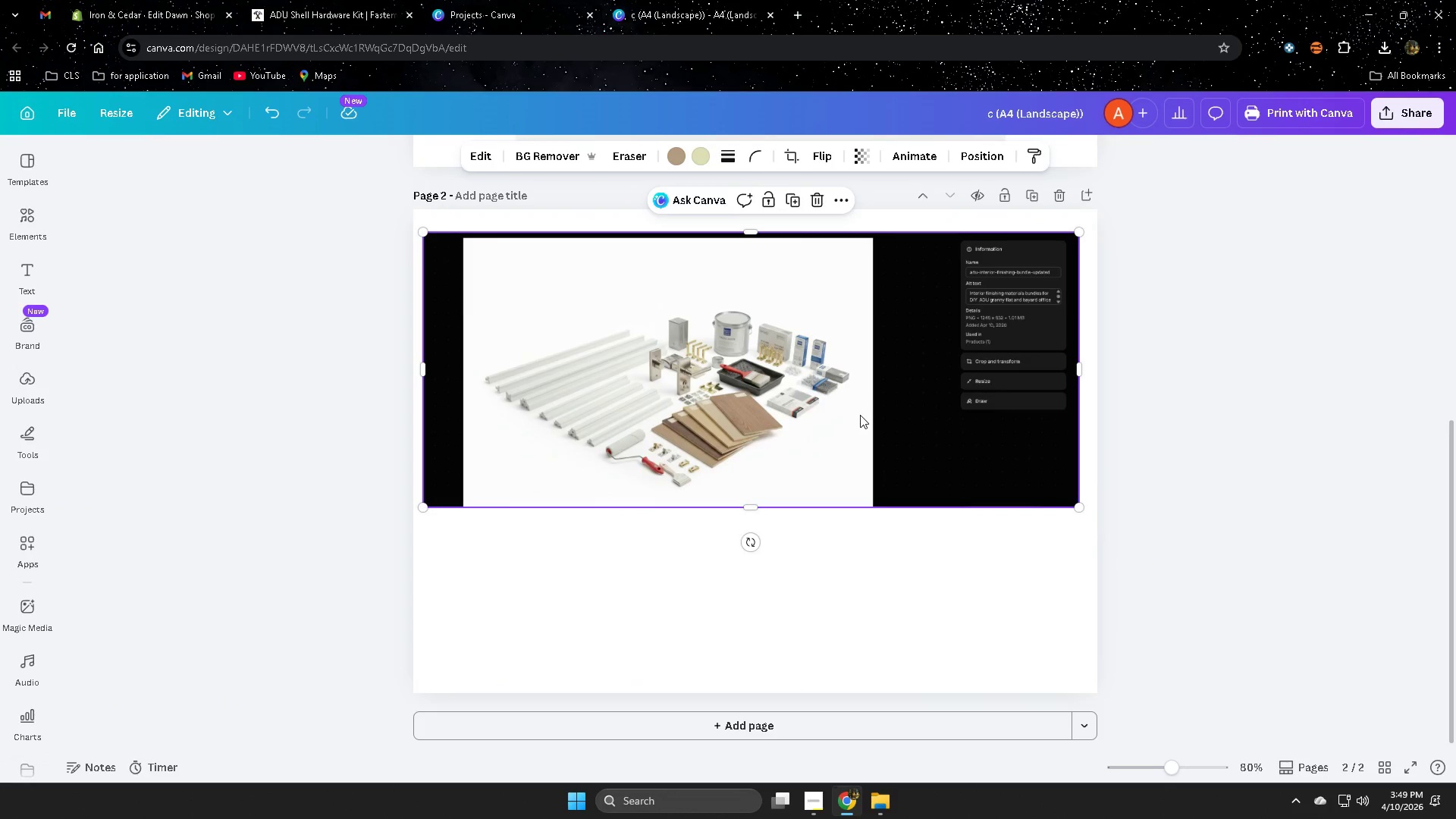 
left_click_drag(start_coordinate=[860, 415], to_coordinate=[861, 485])
 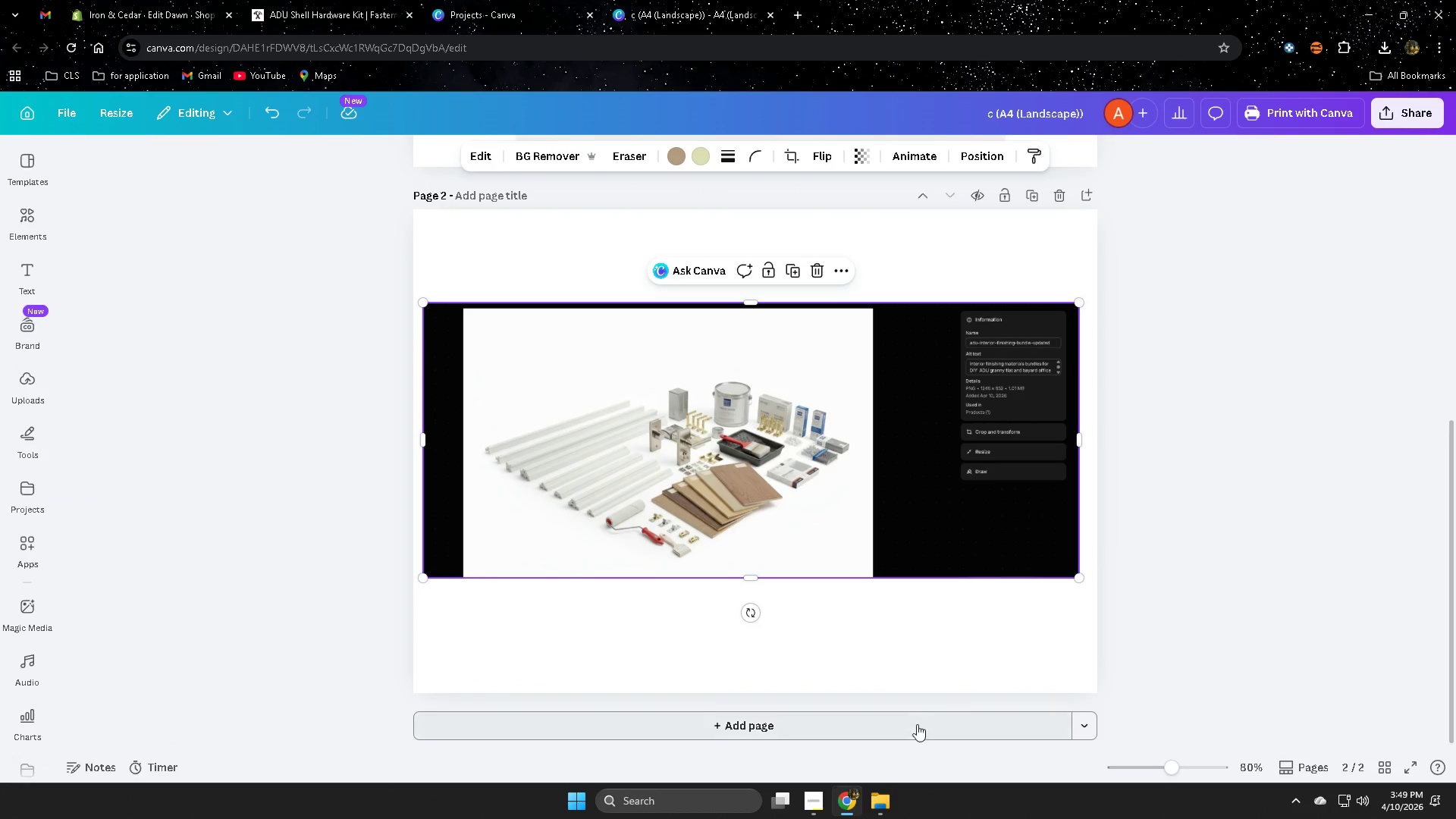 
left_click([913, 730])
 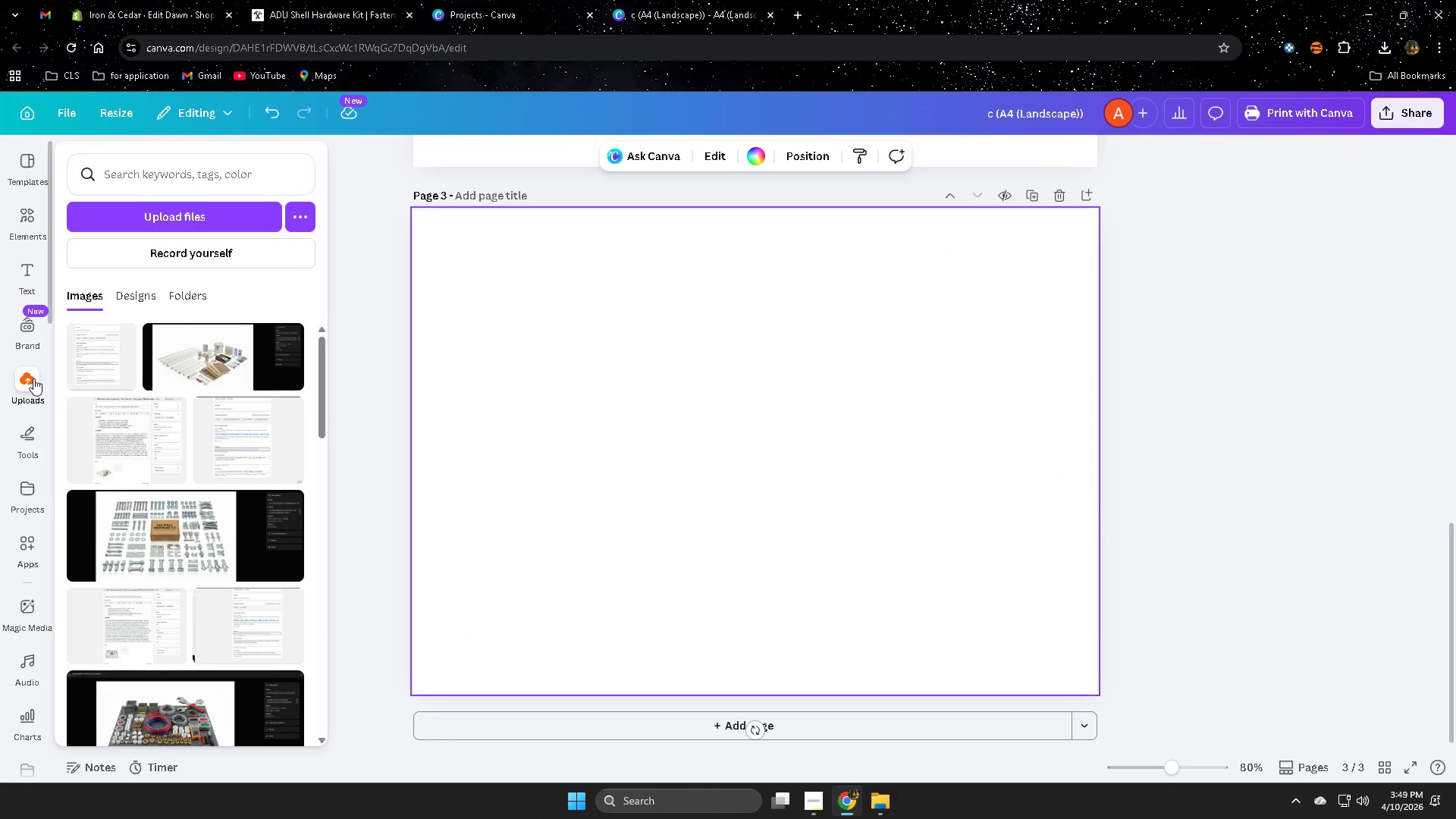 
wait(5.69)
 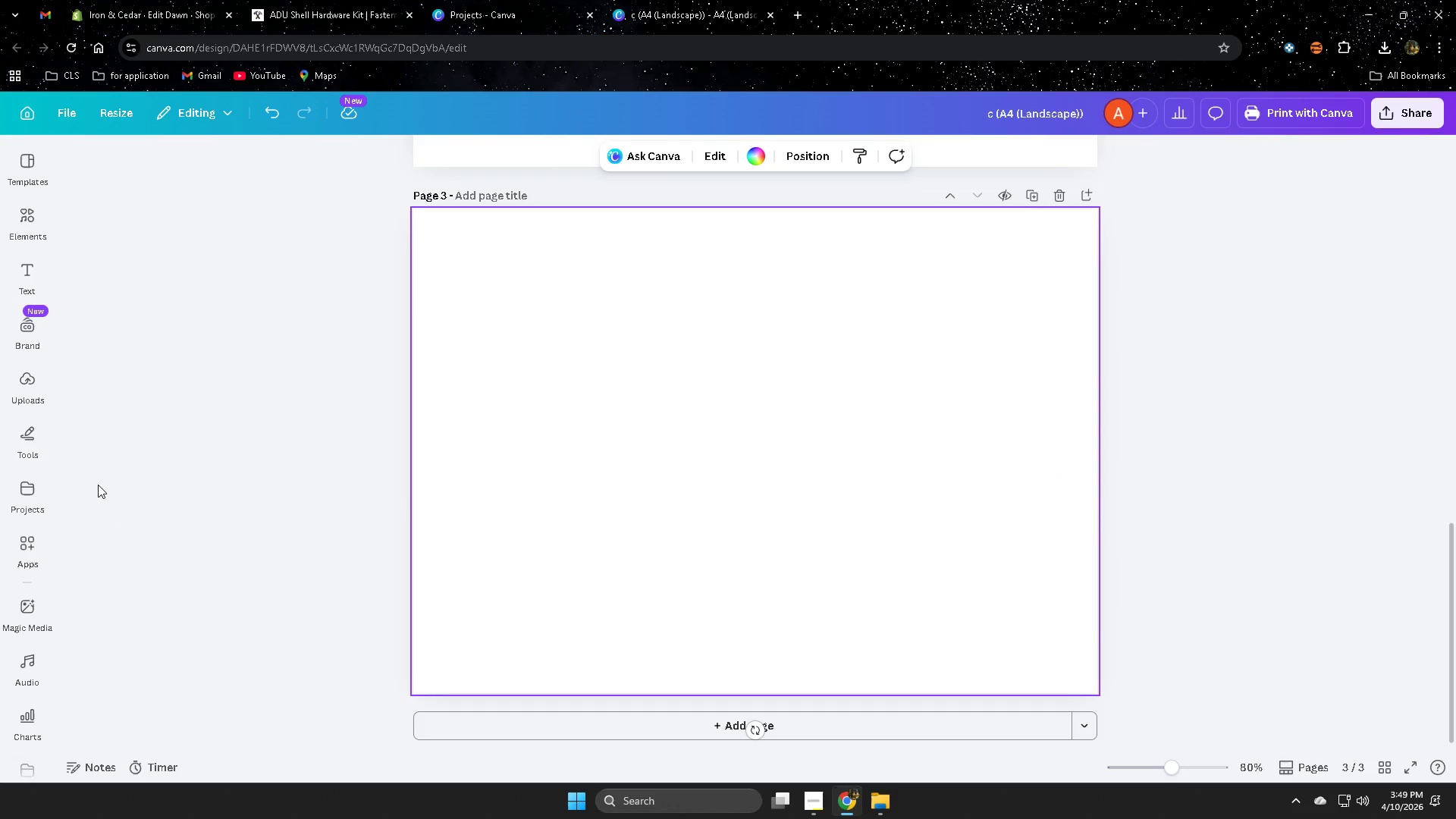 
left_click_drag(start_coordinate=[735, 486], to_coordinate=[611, 410])
 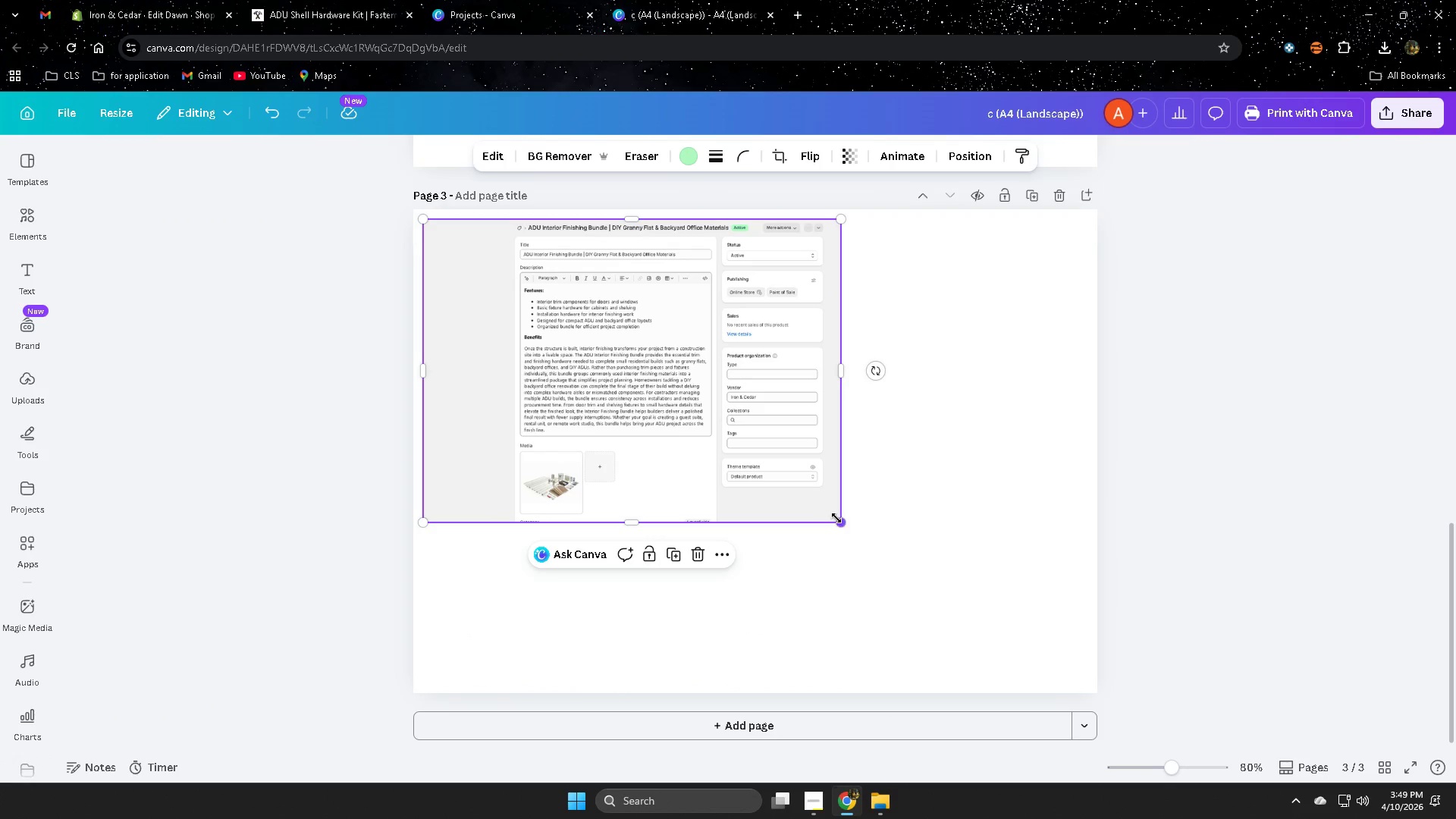 
left_click_drag(start_coordinate=[836, 518], to_coordinate=[1139, 615])
 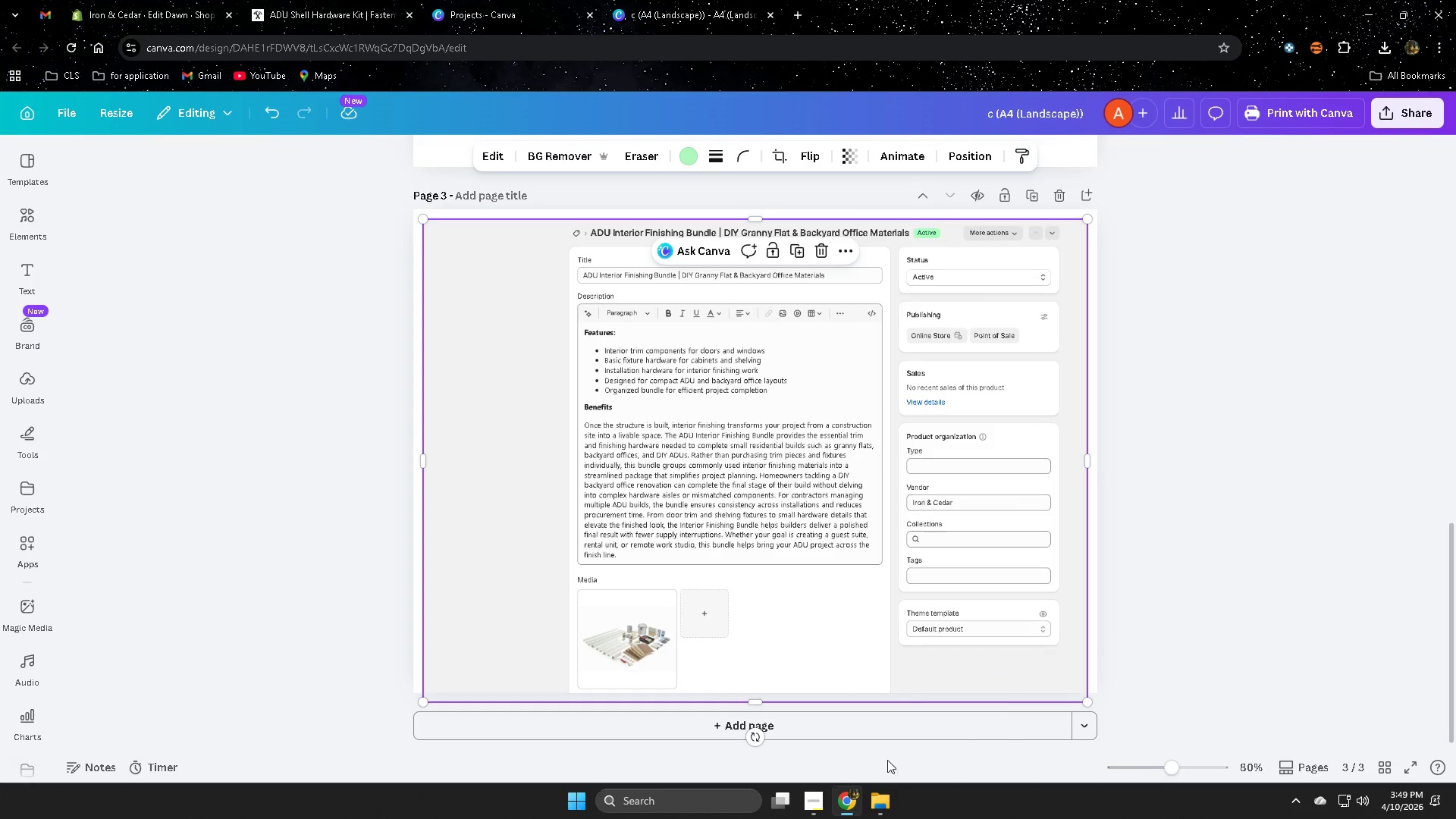 
left_click([918, 729])
 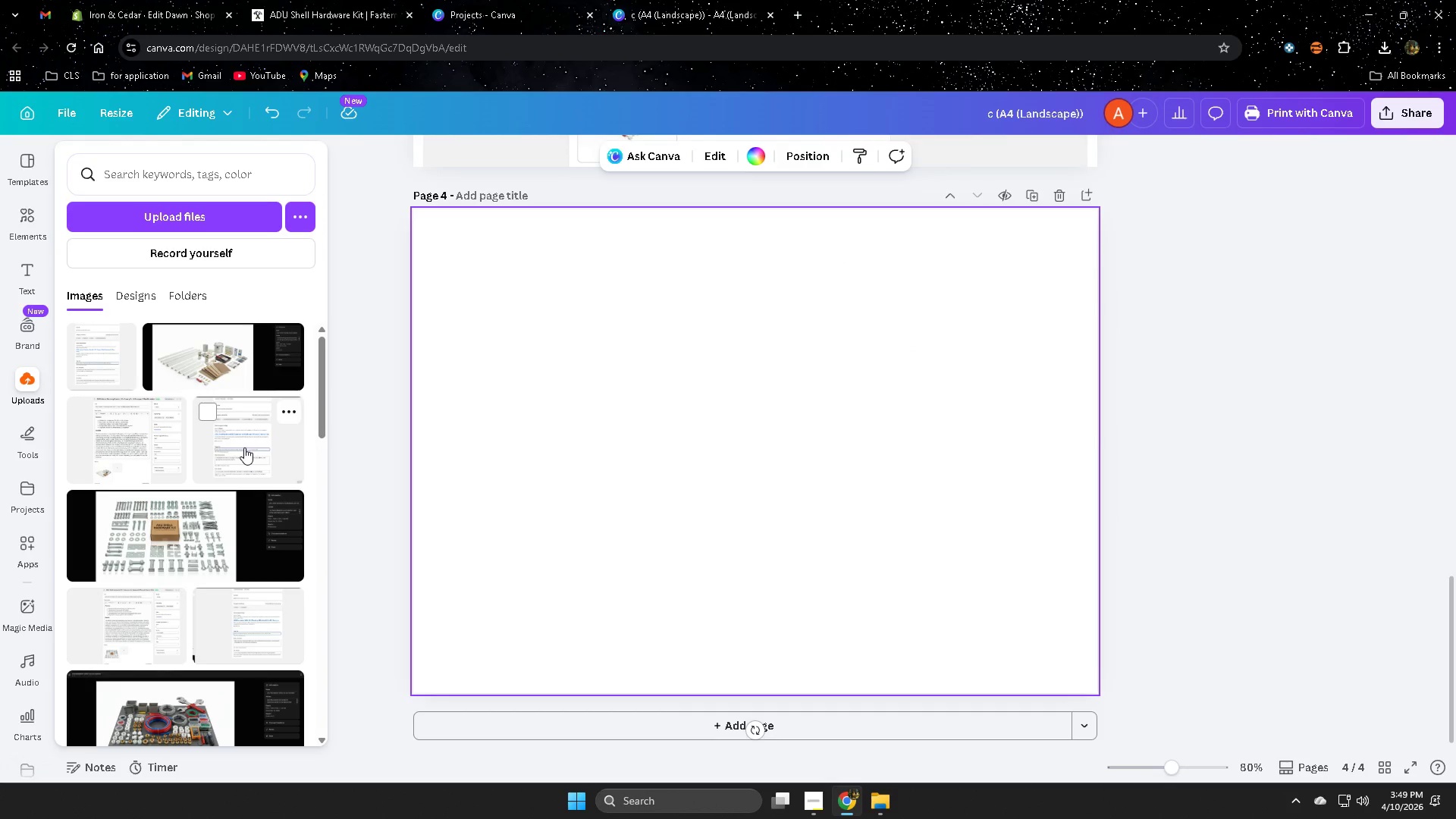 
left_click([244, 447])
 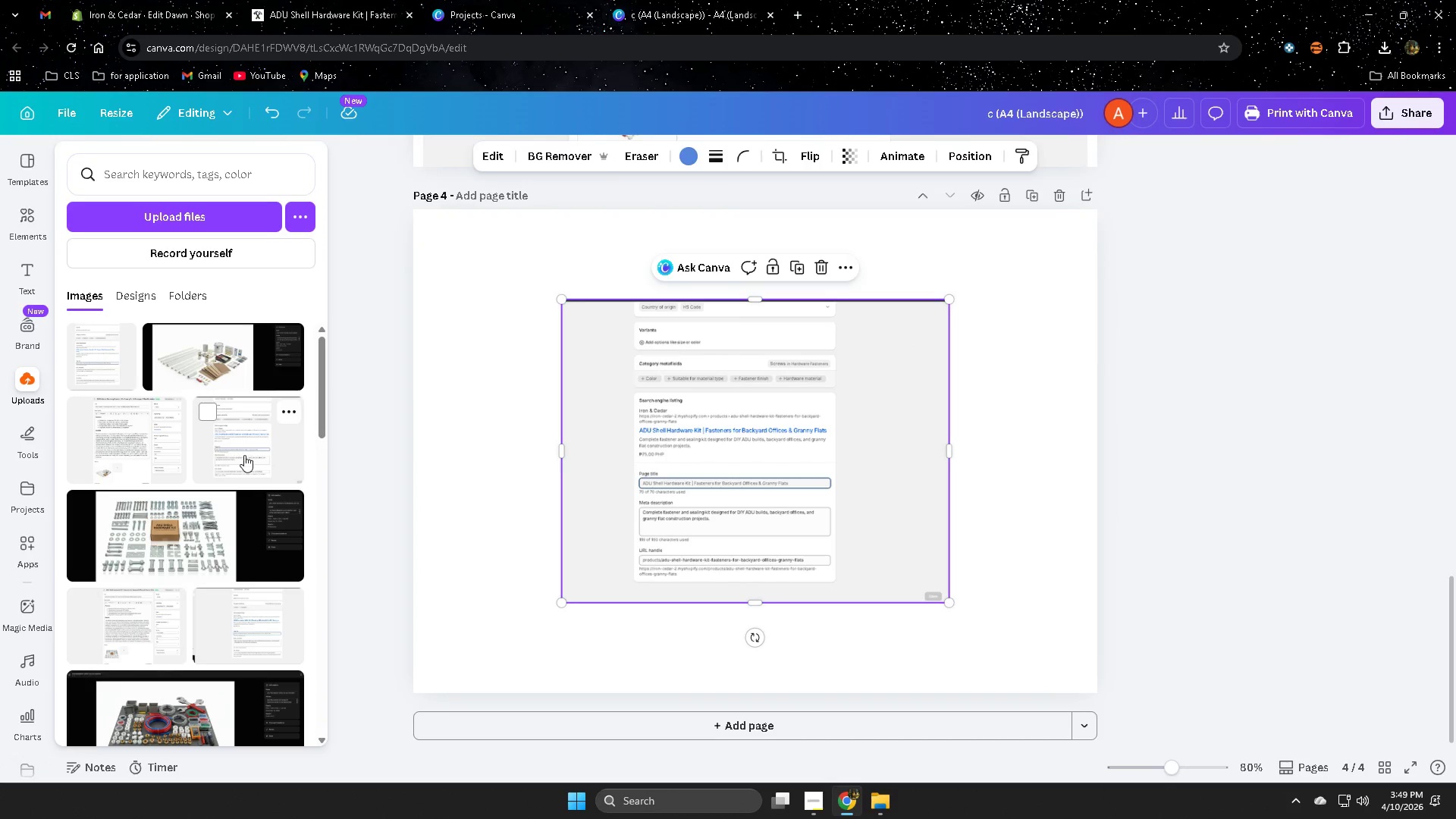 
left_click_drag(start_coordinate=[729, 538], to_coordinate=[595, 460])
 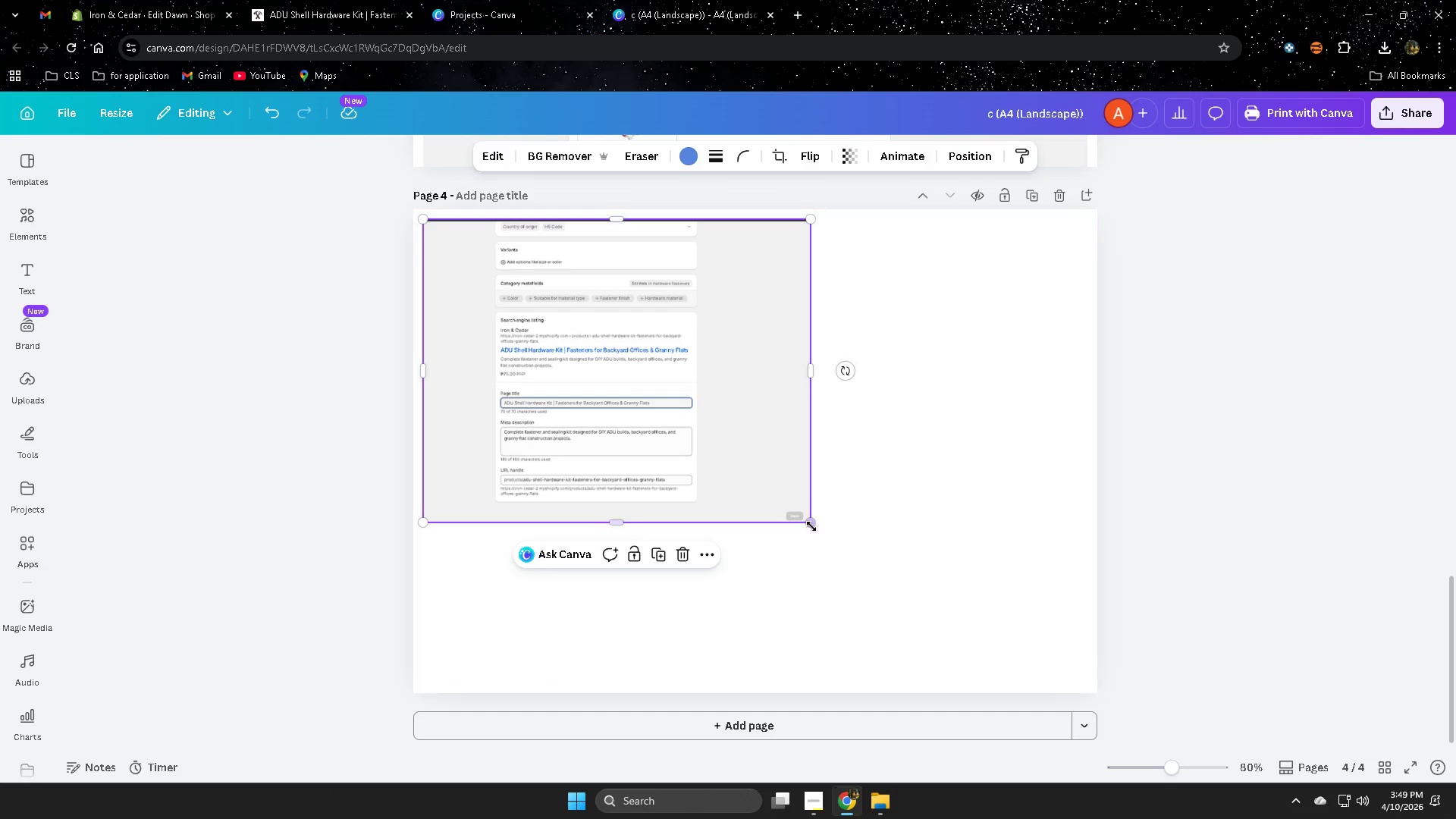 
left_click_drag(start_coordinate=[811, 525], to_coordinate=[1117, 634])
 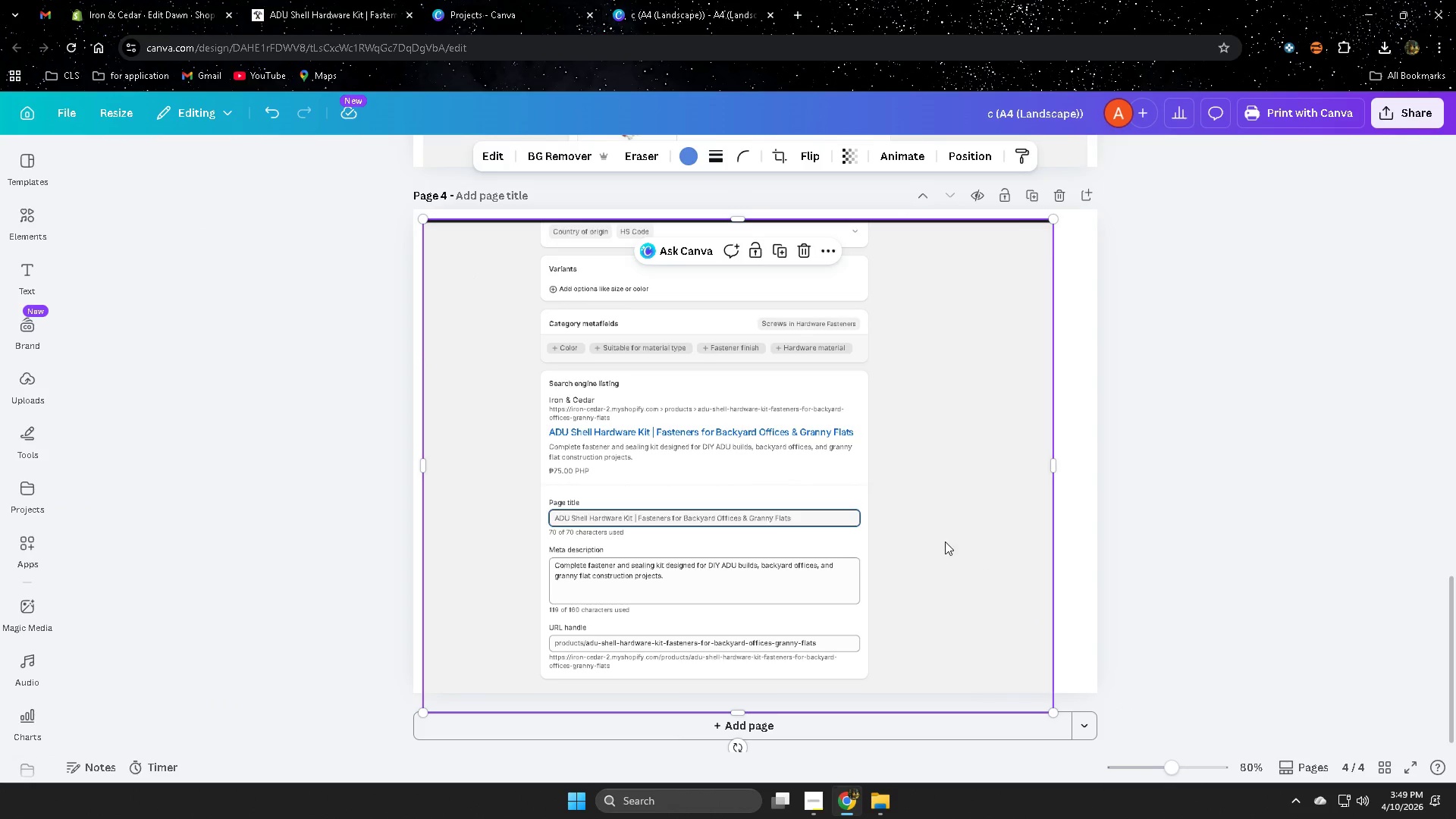 
left_click_drag(start_coordinate=[945, 541], to_coordinate=[962, 538])
 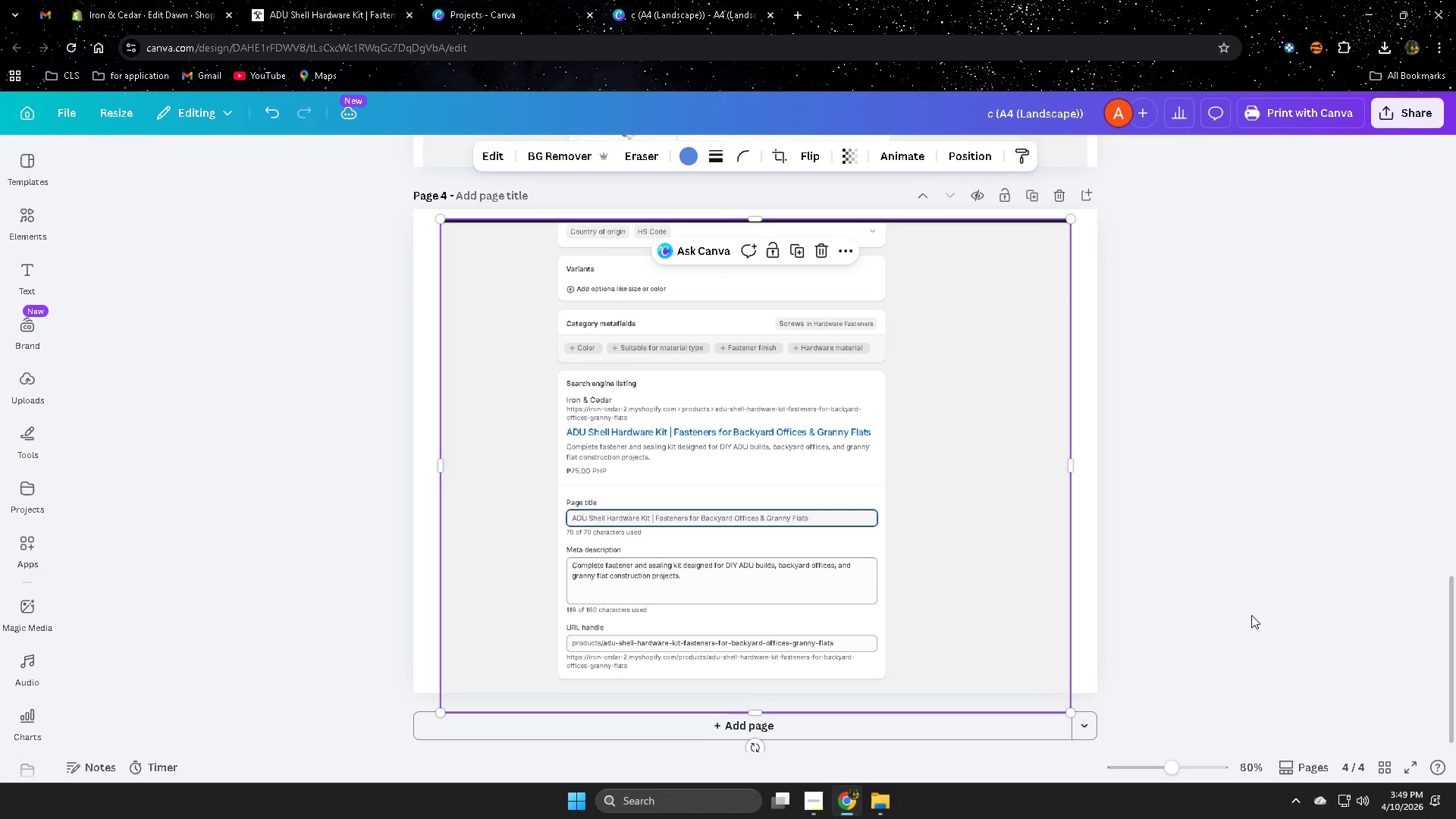 
scroll: coordinate [1245, 629], scroll_direction: down, amount: 2.0
 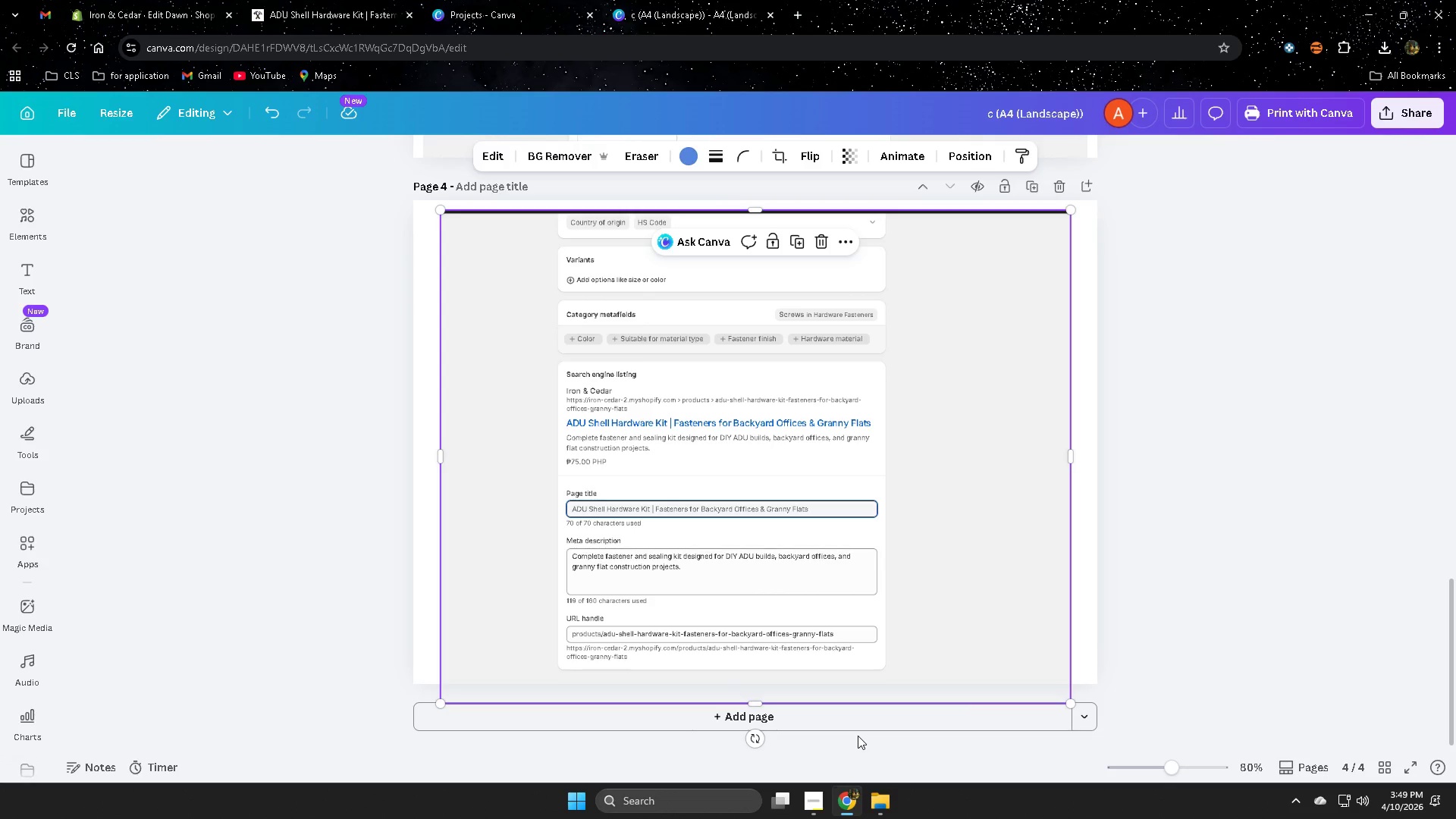 
left_click([858, 726])
 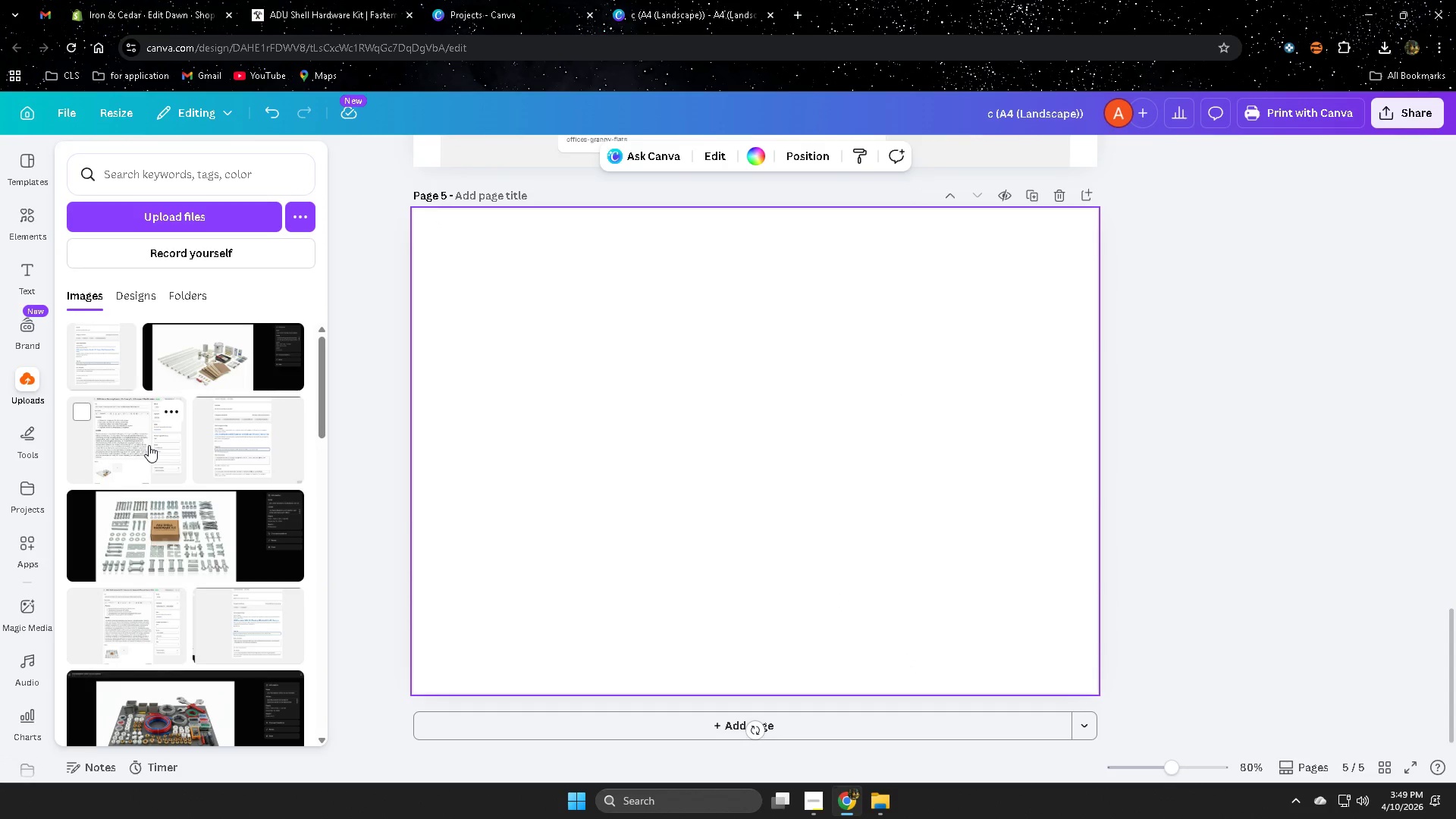 
wait(5.3)
 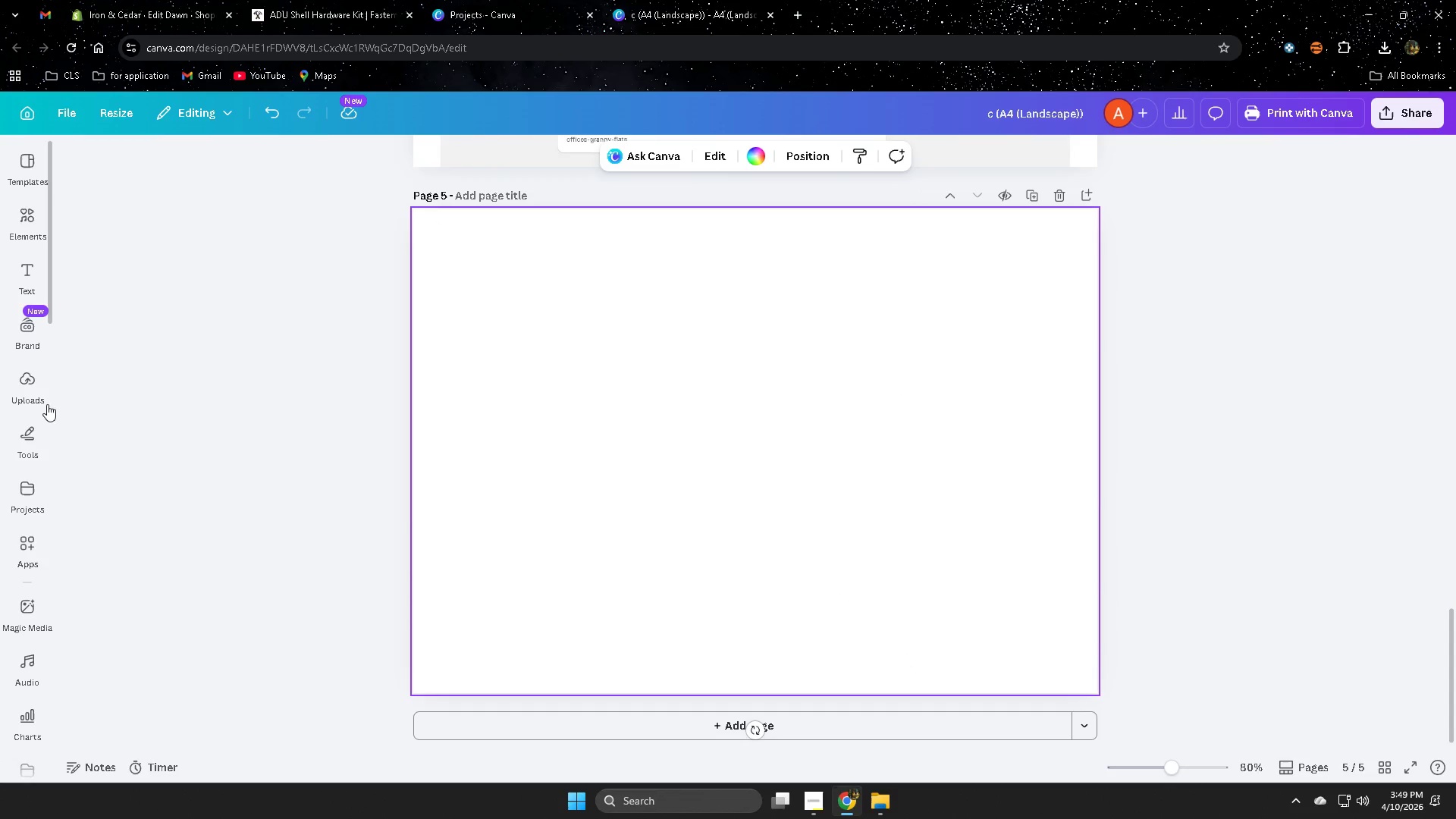 
scroll: coordinate [1049, 431], scroll_direction: up, amount: 10.0
 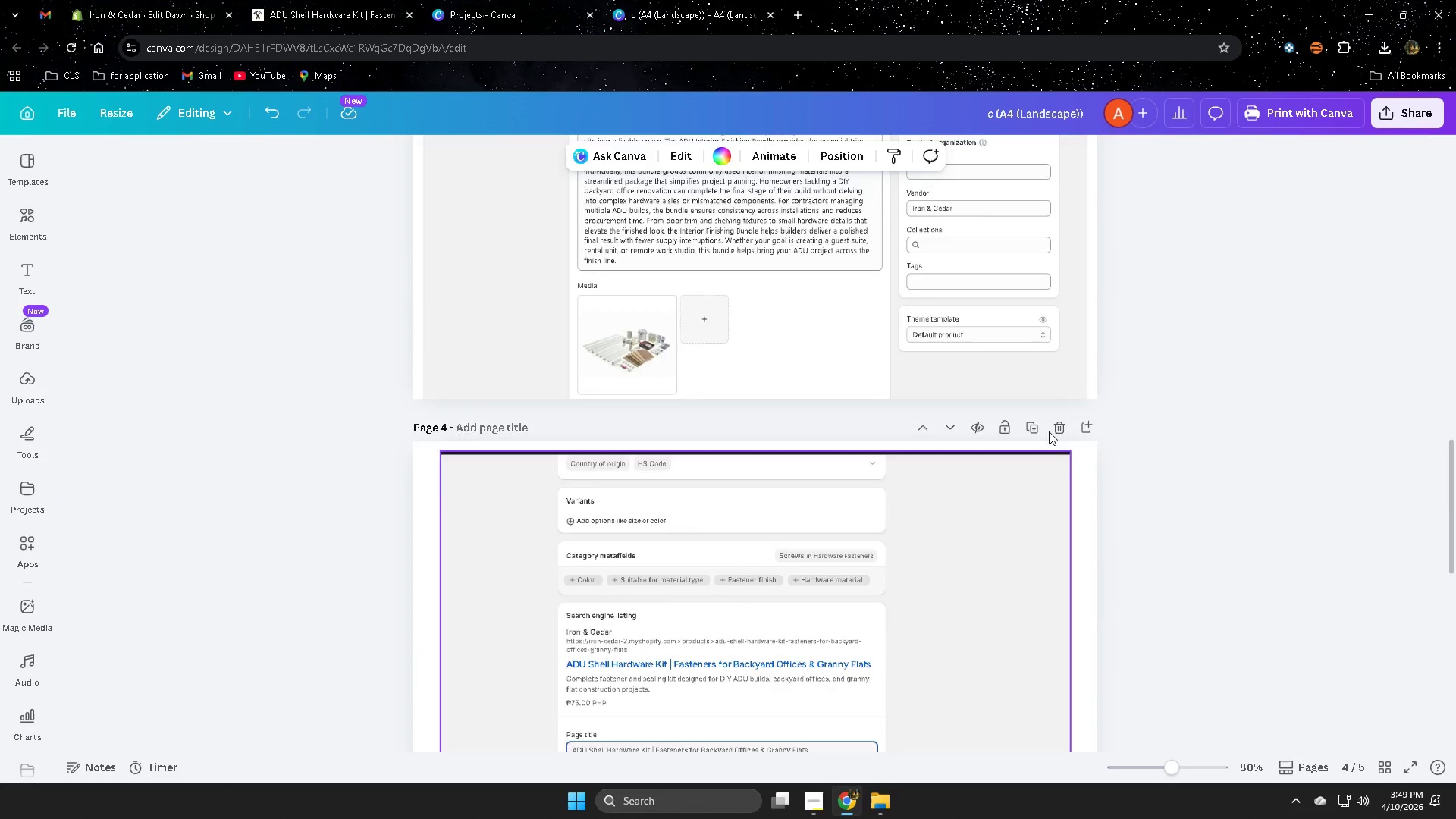 
scroll: coordinate [1068, 503], scroll_direction: down, amount: 11.0
 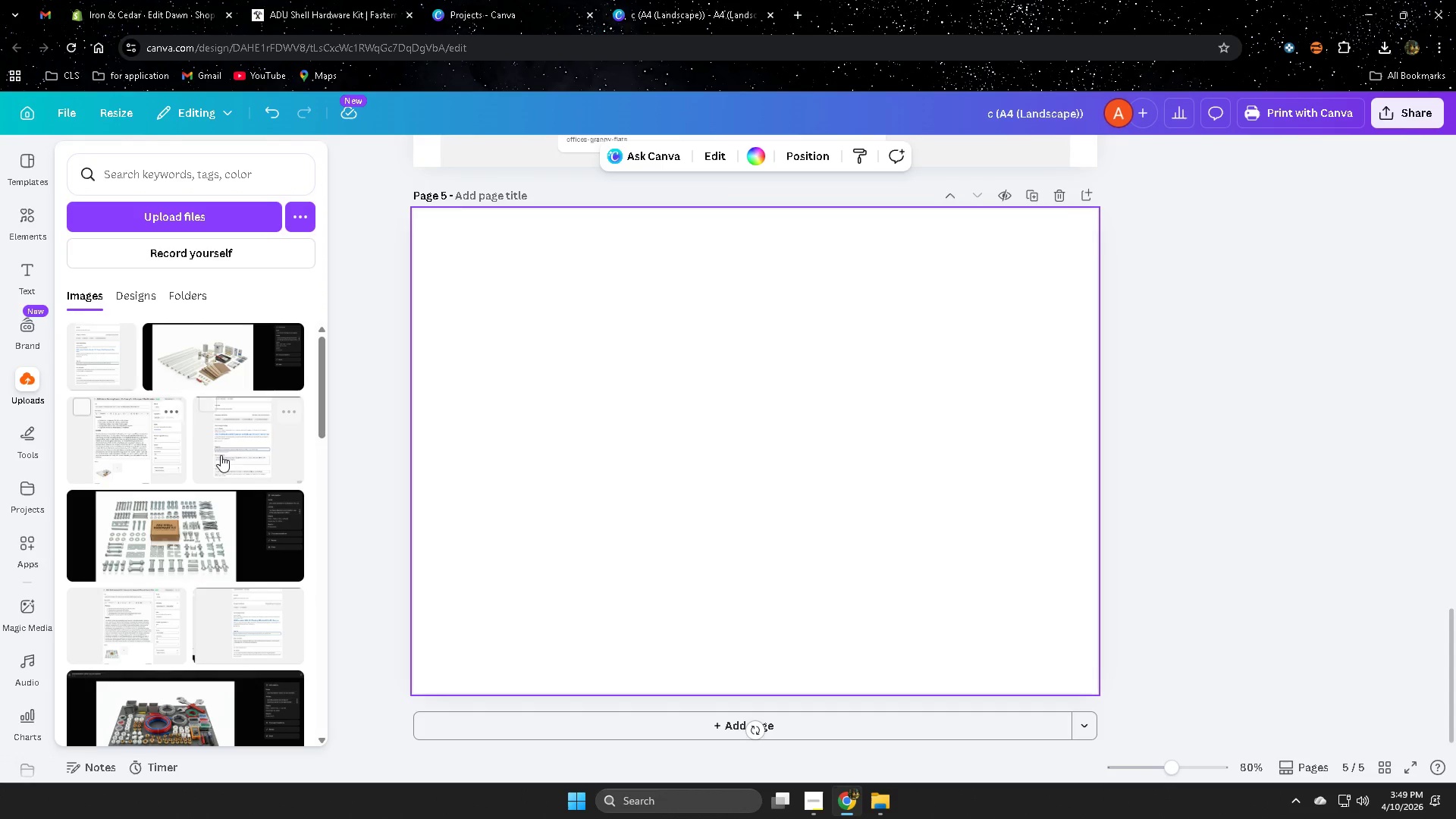 
left_click([155, 516])
 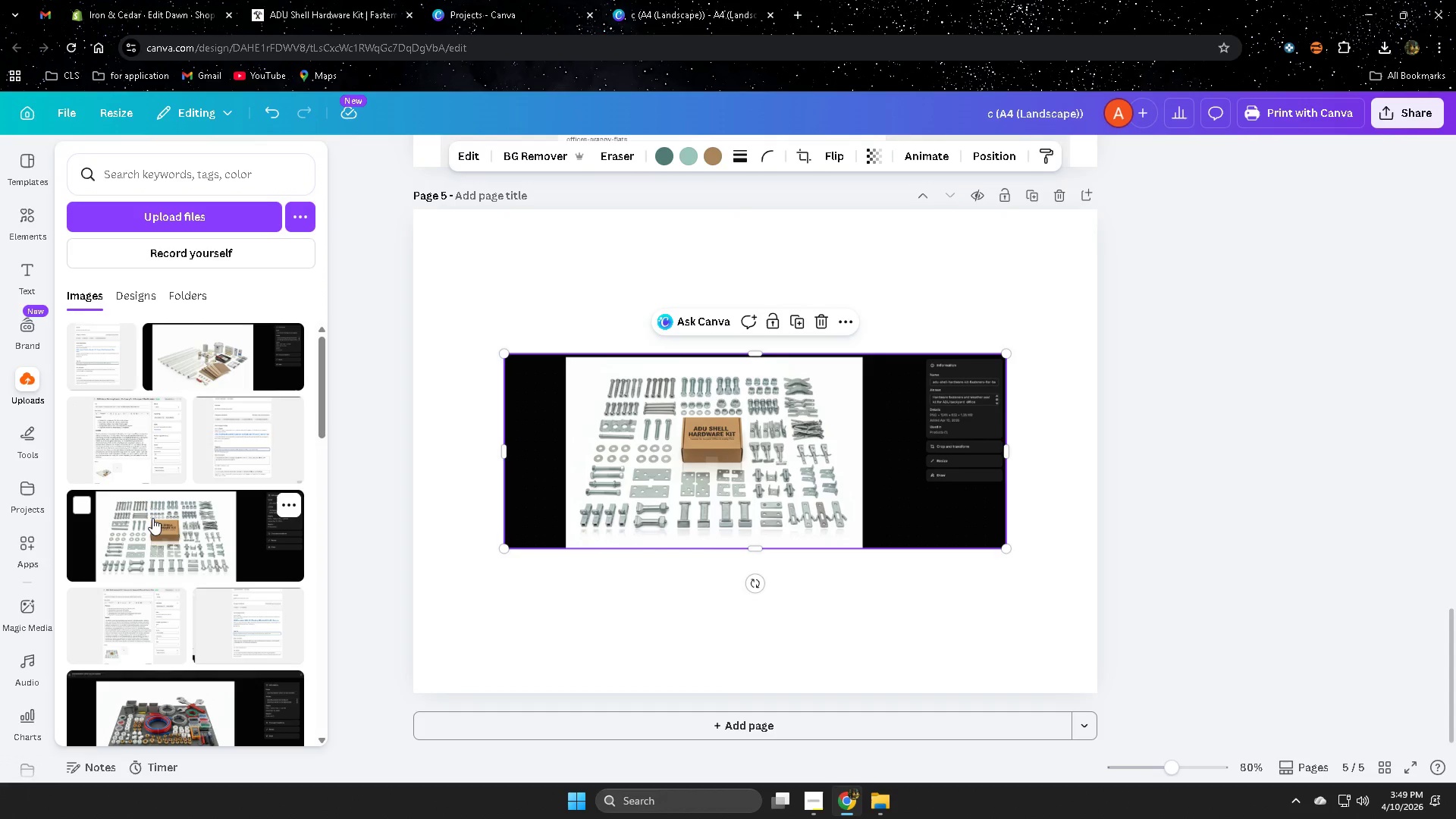 
left_click_drag(start_coordinate=[621, 475], to_coordinate=[541, 346])
 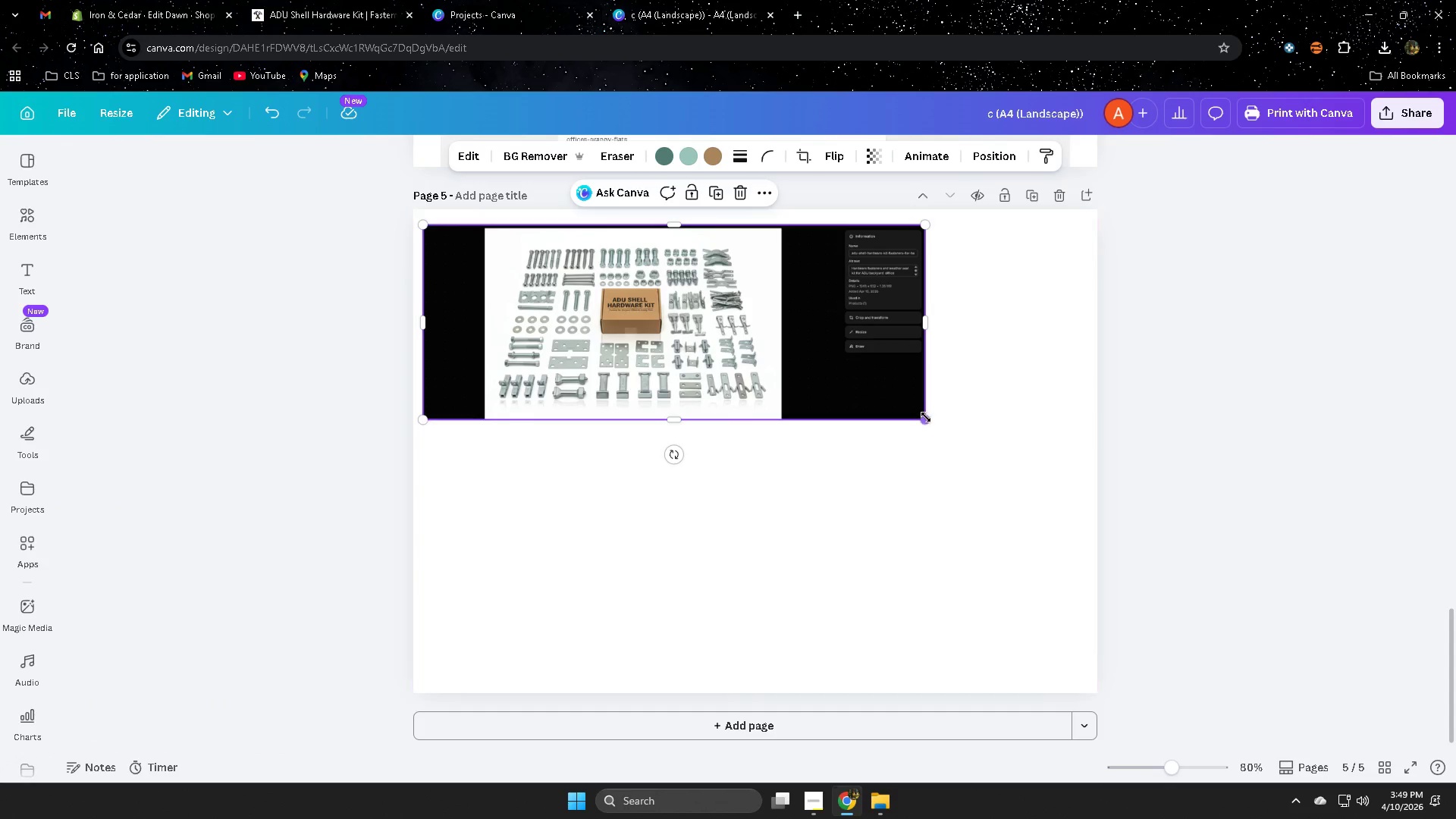 
left_click_drag(start_coordinate=[925, 417], to_coordinate=[1062, 535])
 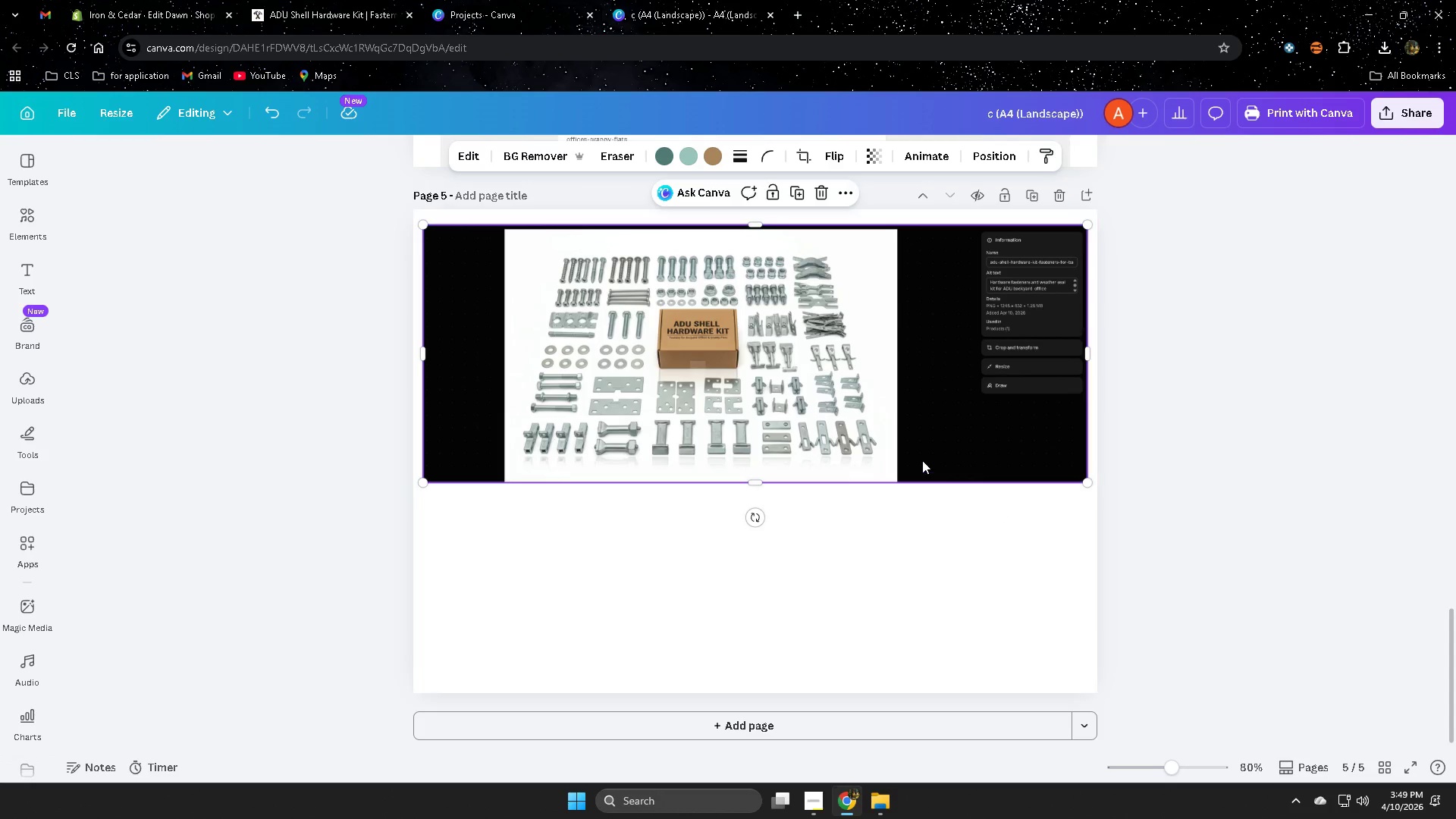 
left_click_drag(start_coordinate=[922, 460], to_coordinate=[924, 522])
 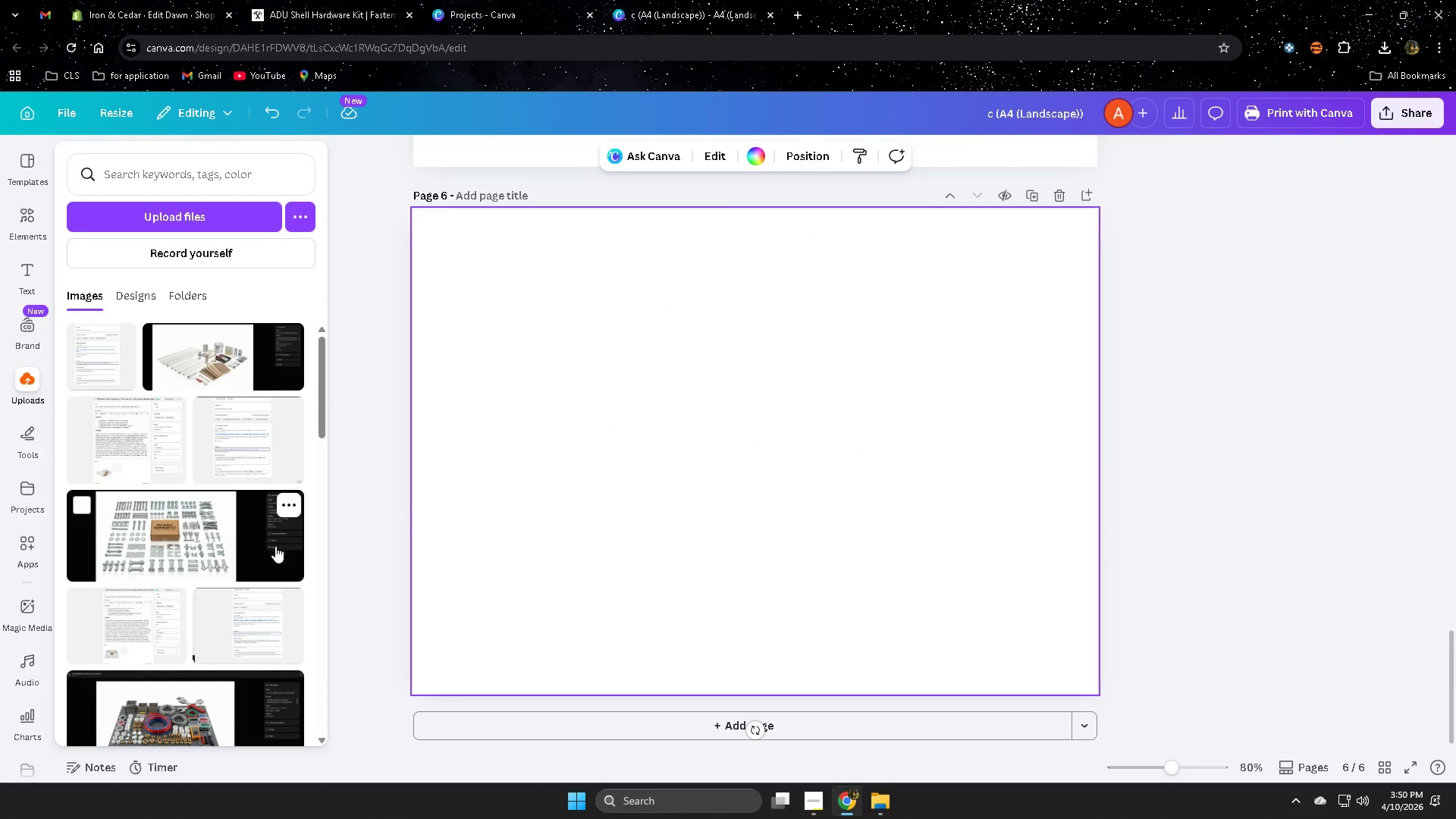 
wait(5.41)
 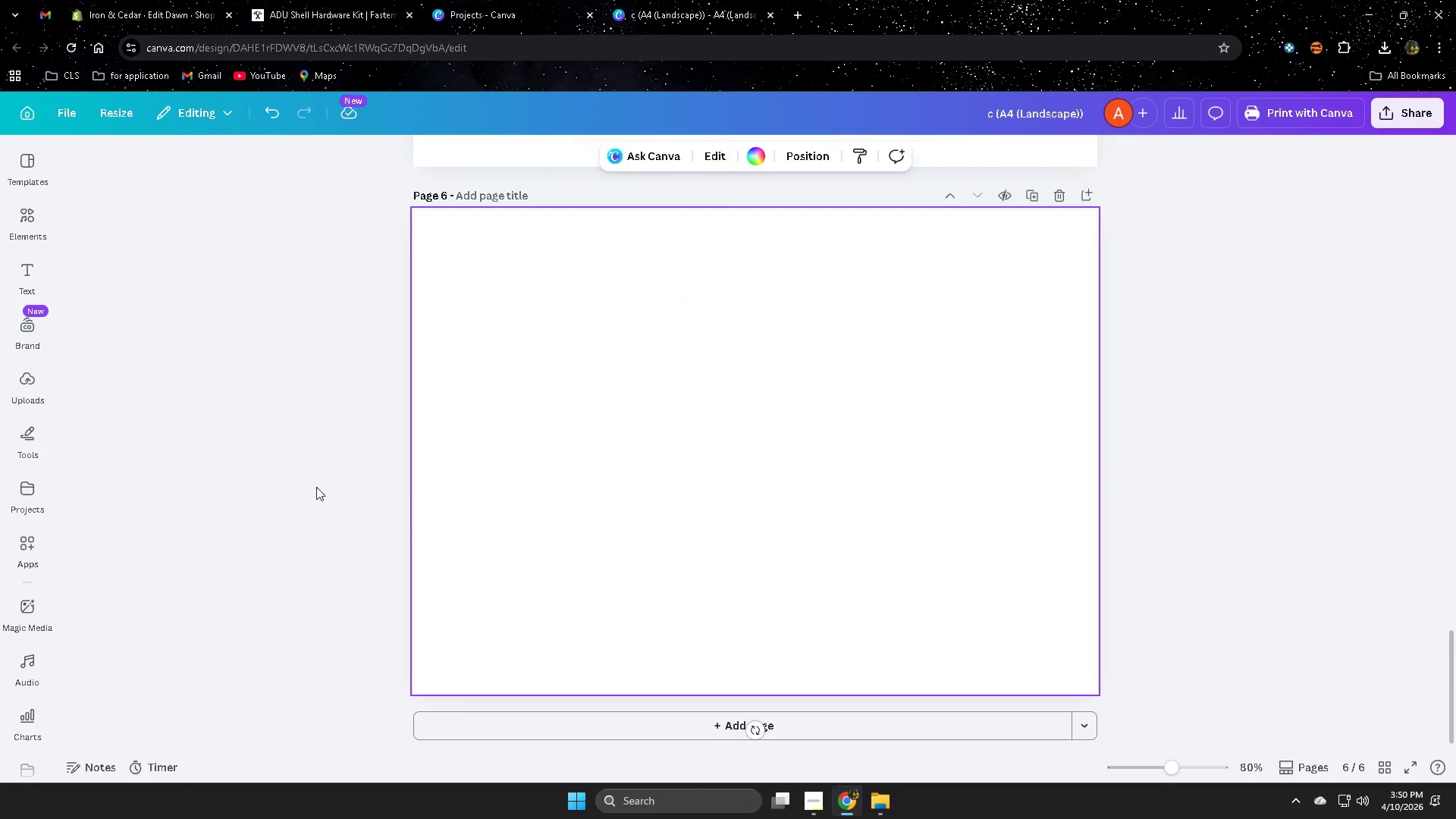 
scroll: coordinate [256, 628], scroll_direction: down, amount: 1.0
 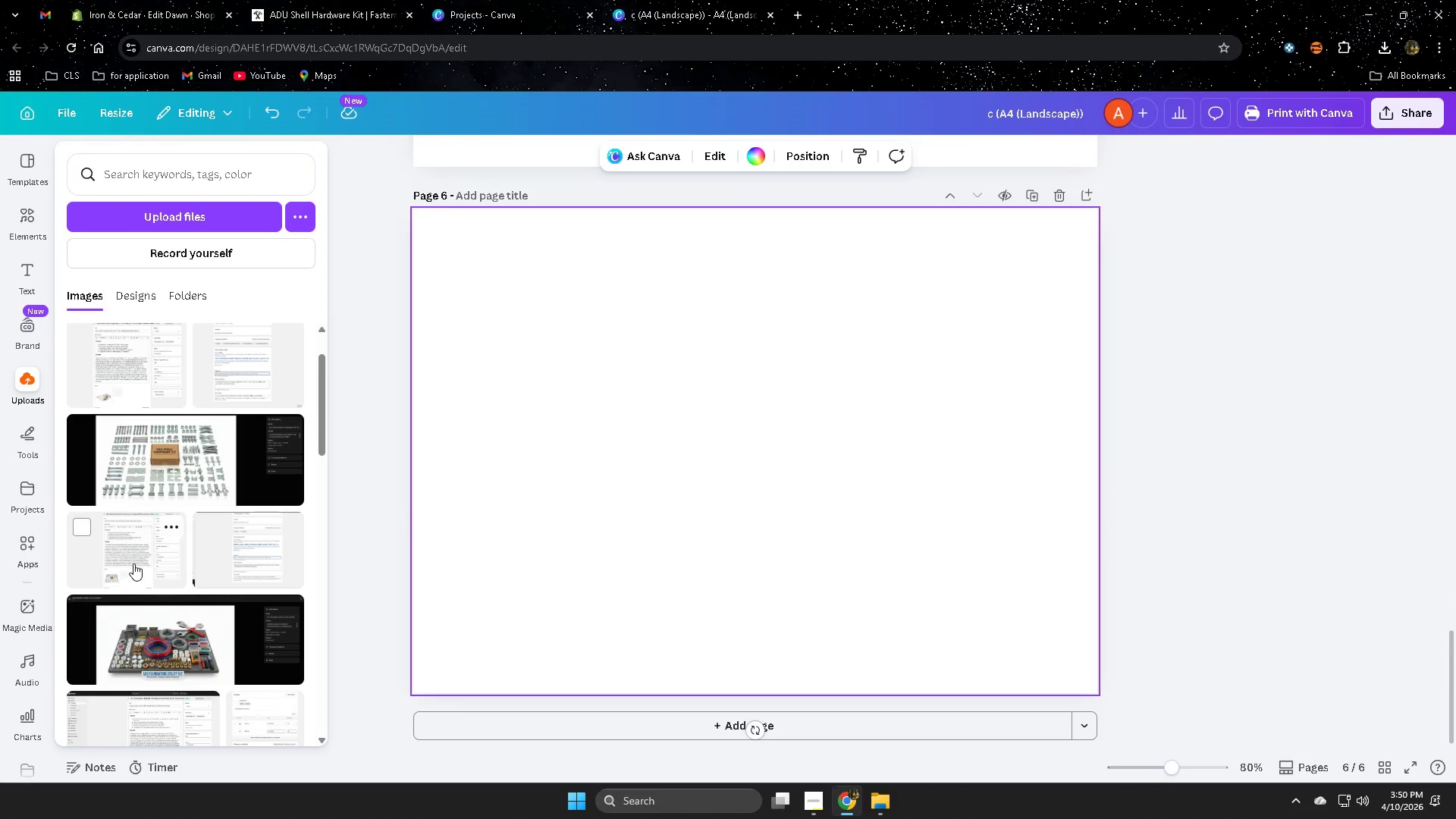 
left_click([133, 563])
 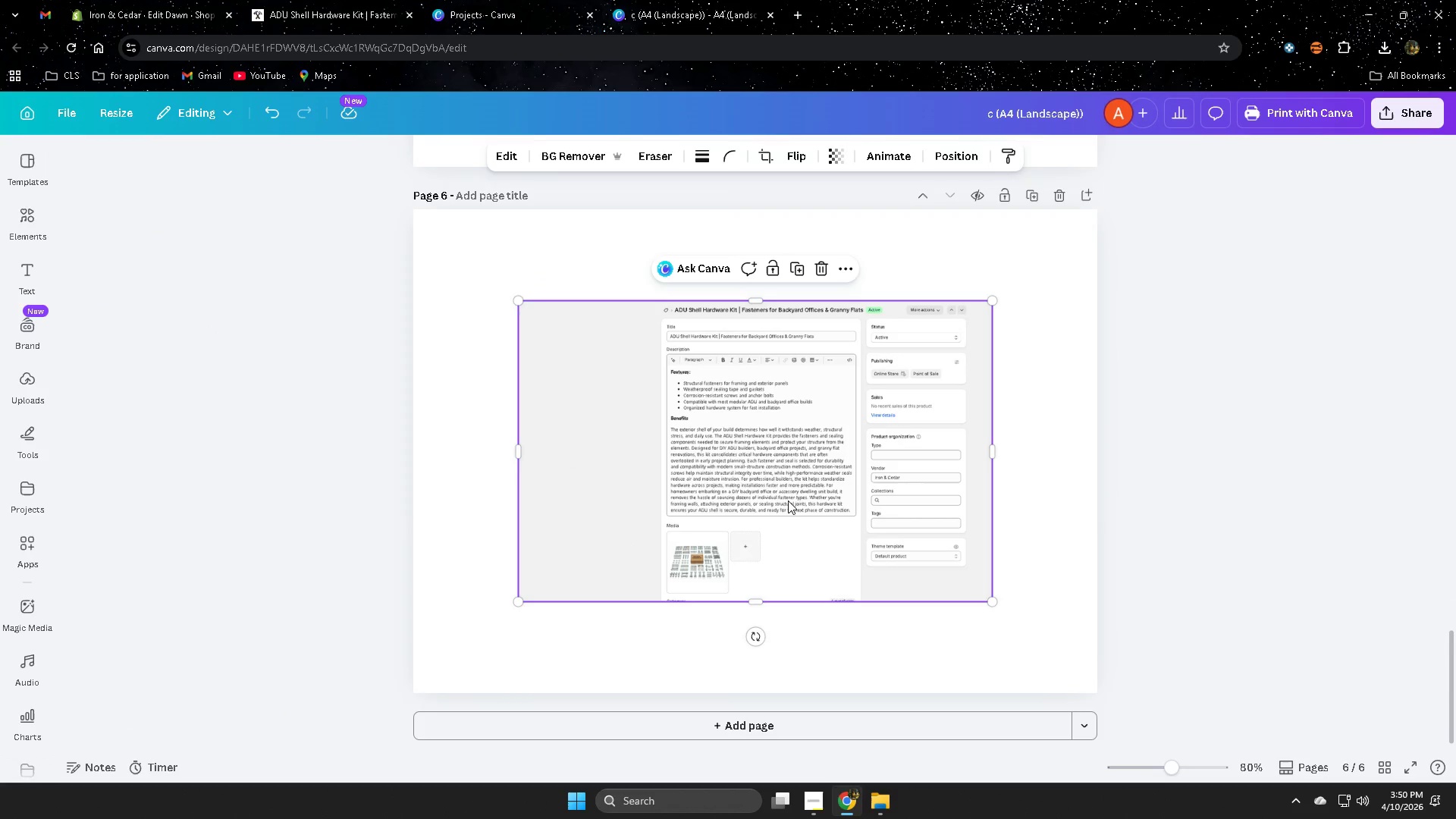 
left_click_drag(start_coordinate=[783, 494], to_coordinate=[690, 414])
 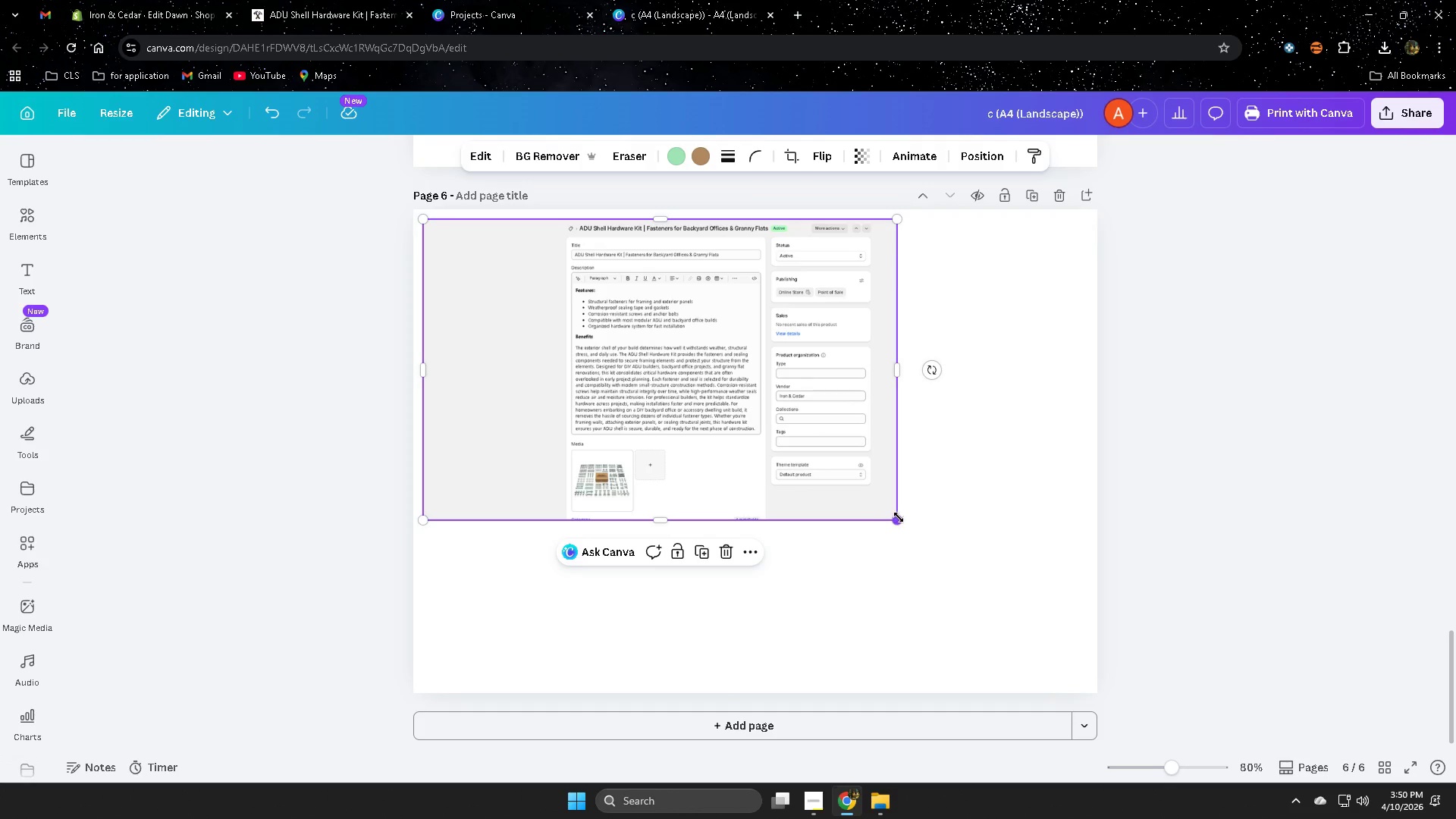 
left_click_drag(start_coordinate=[899, 517], to_coordinate=[1049, 701])
 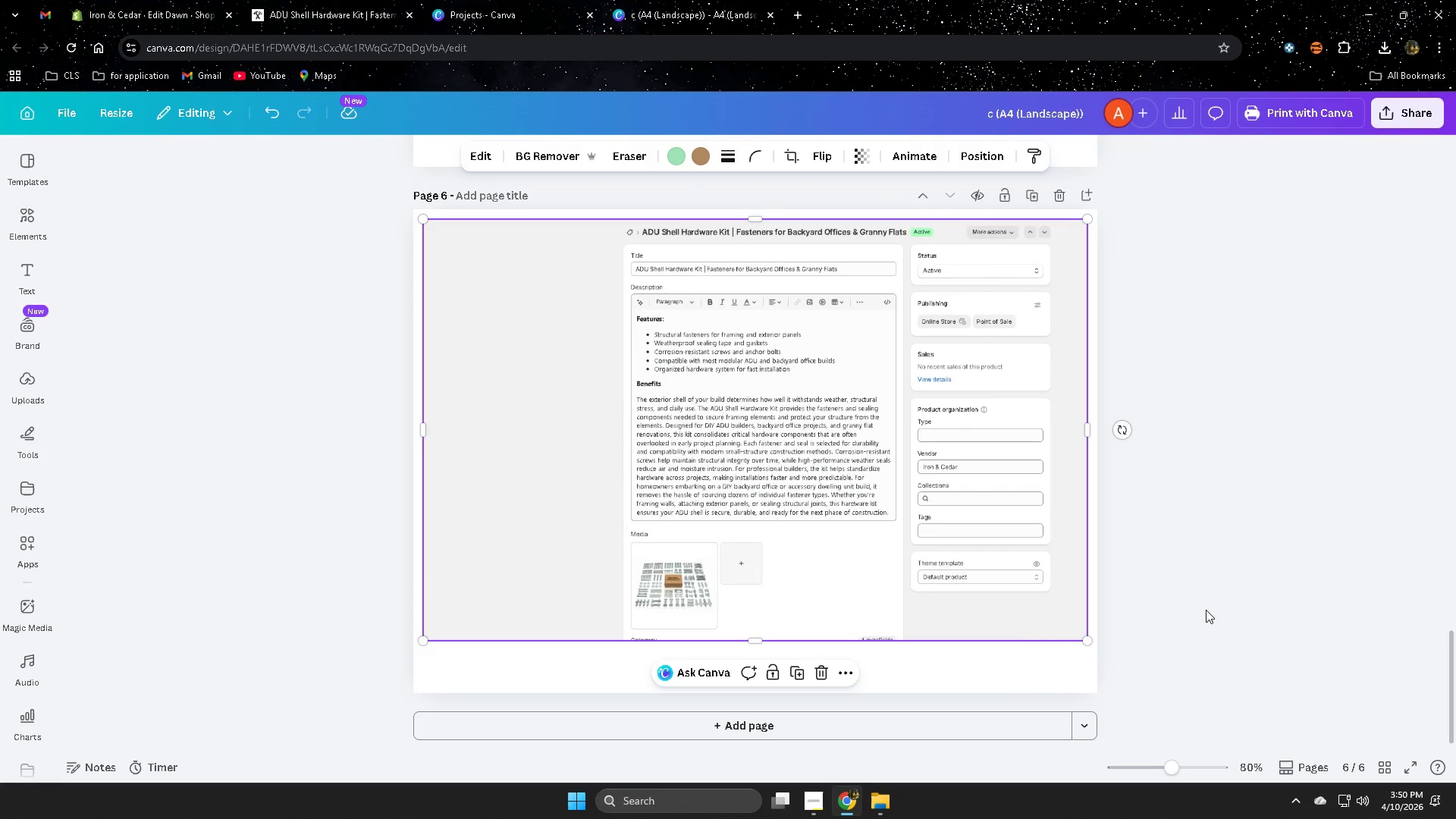 
scroll: coordinate [1202, 606], scroll_direction: down, amount: 2.0
 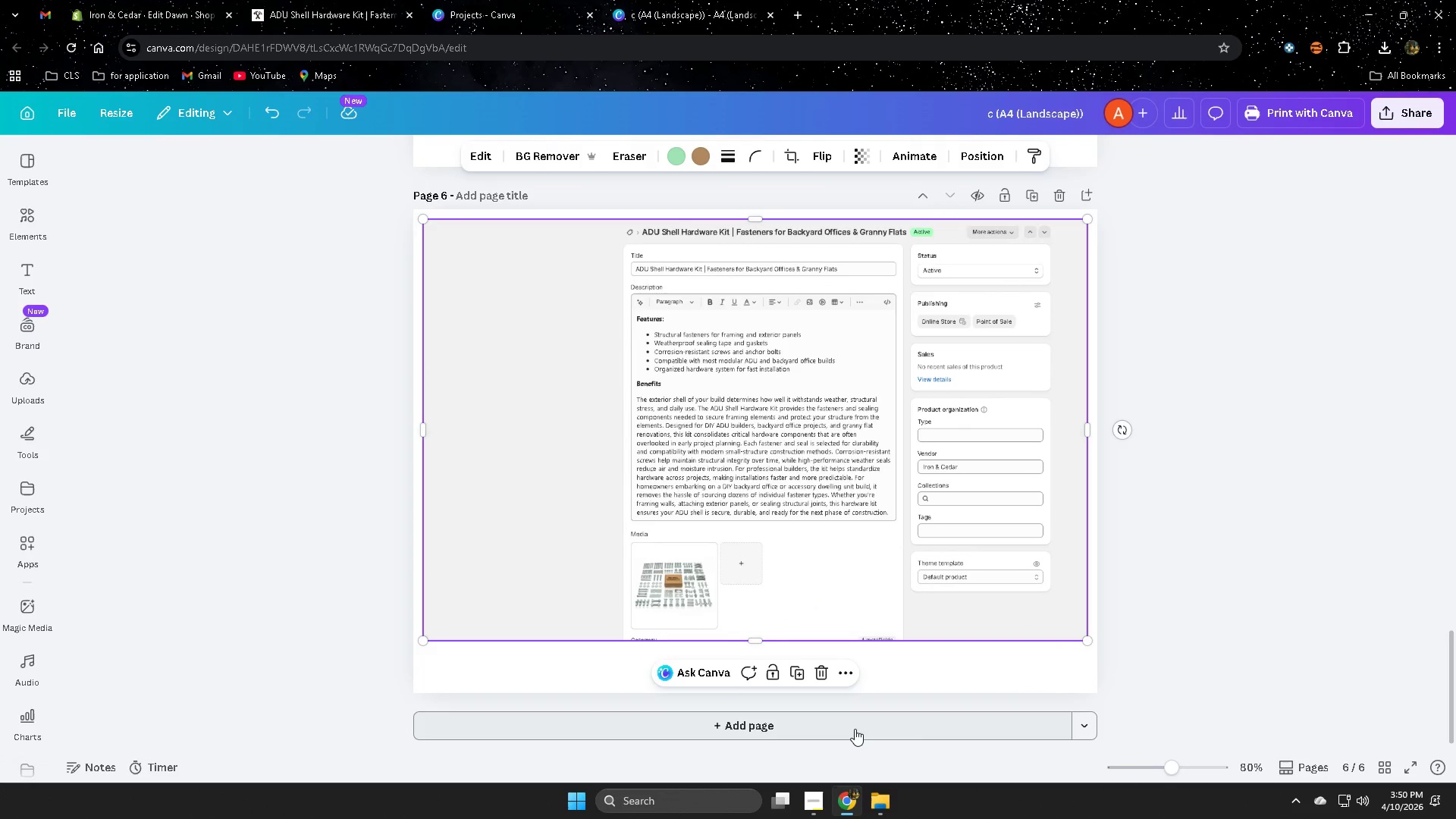 
left_click([855, 728])
 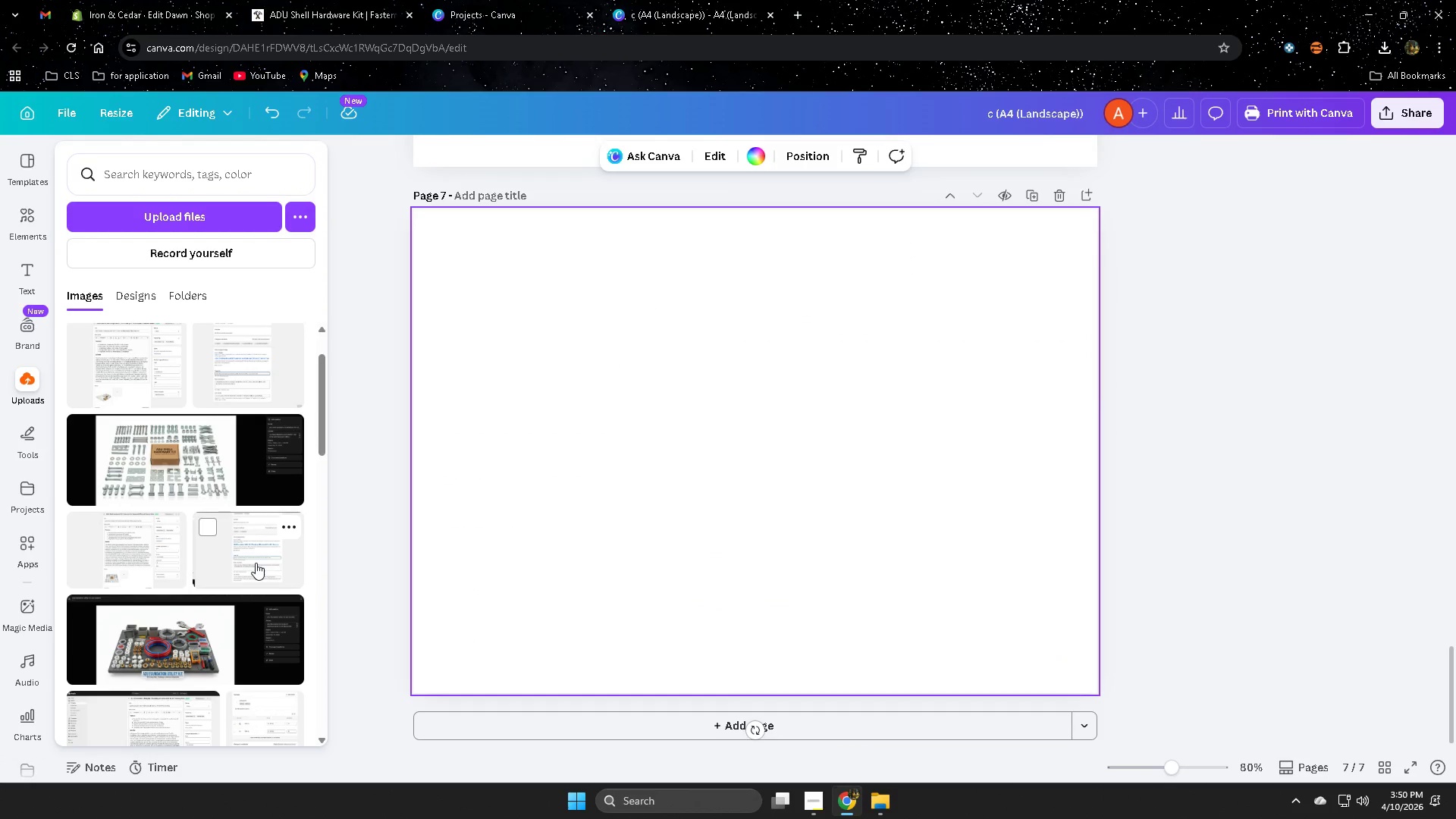 
left_click([256, 563])
 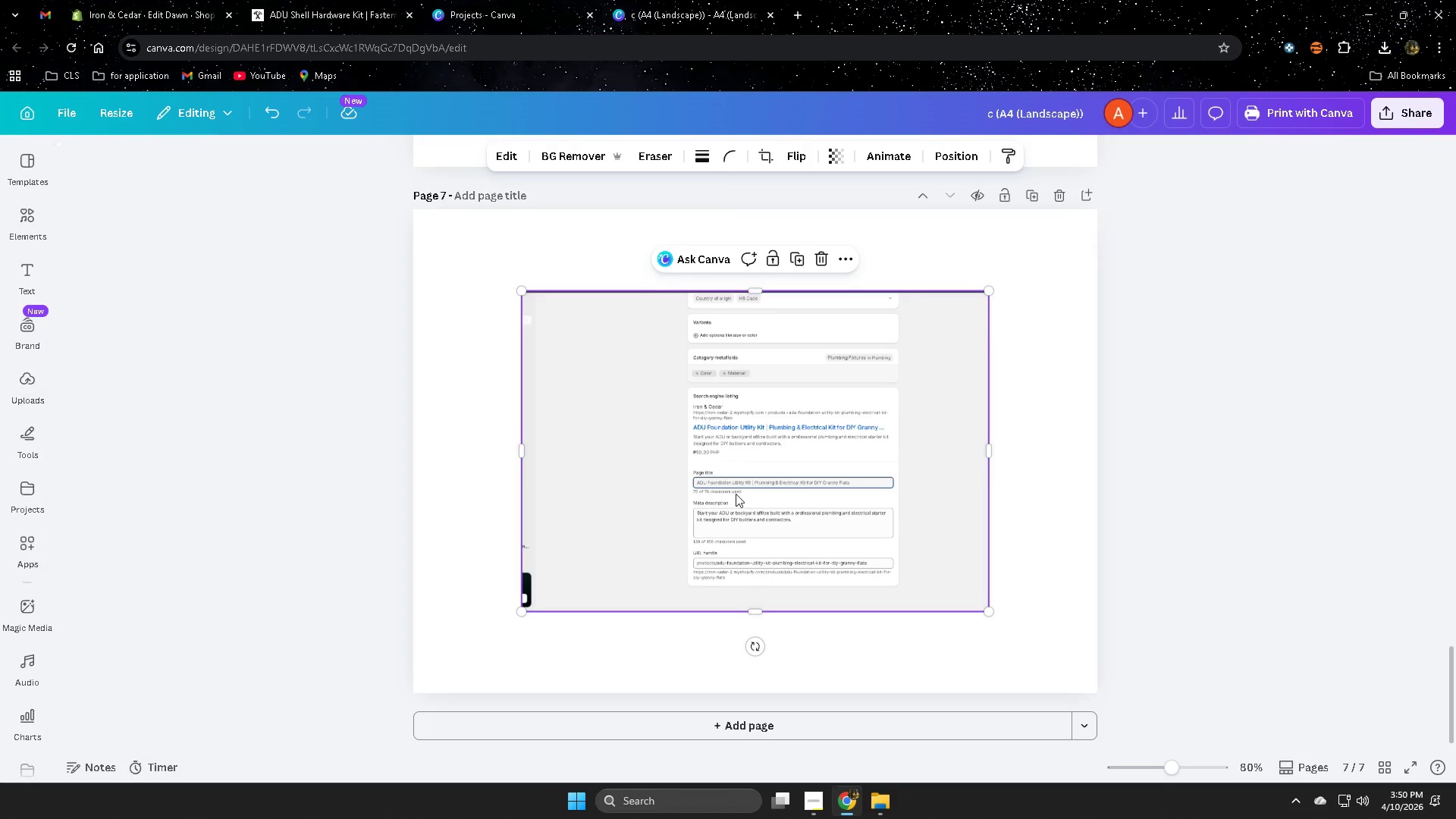 
left_click_drag(start_coordinate=[736, 494], to_coordinate=[638, 425])
 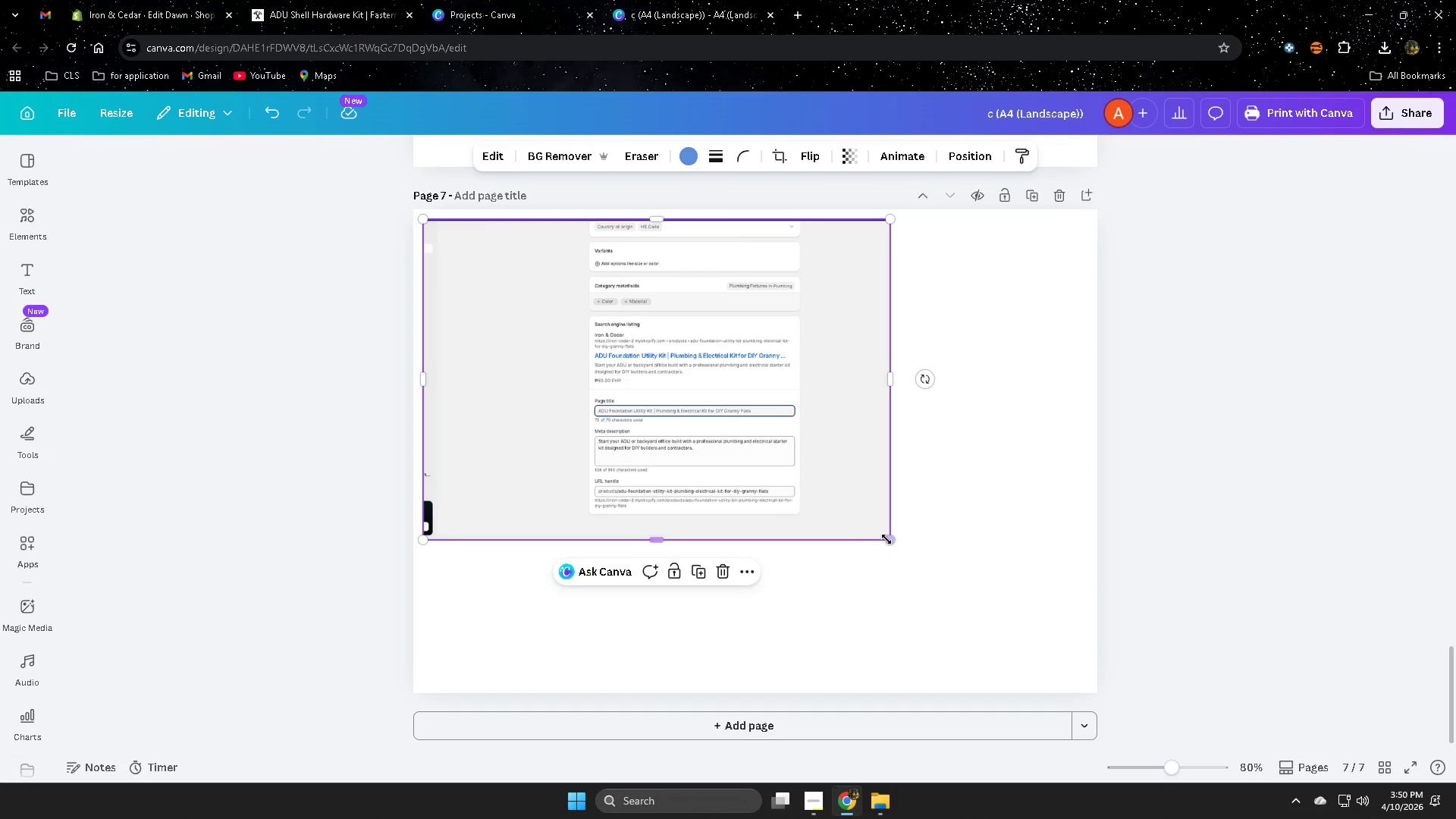 
left_click_drag(start_coordinate=[890, 539], to_coordinate=[1050, 731])
 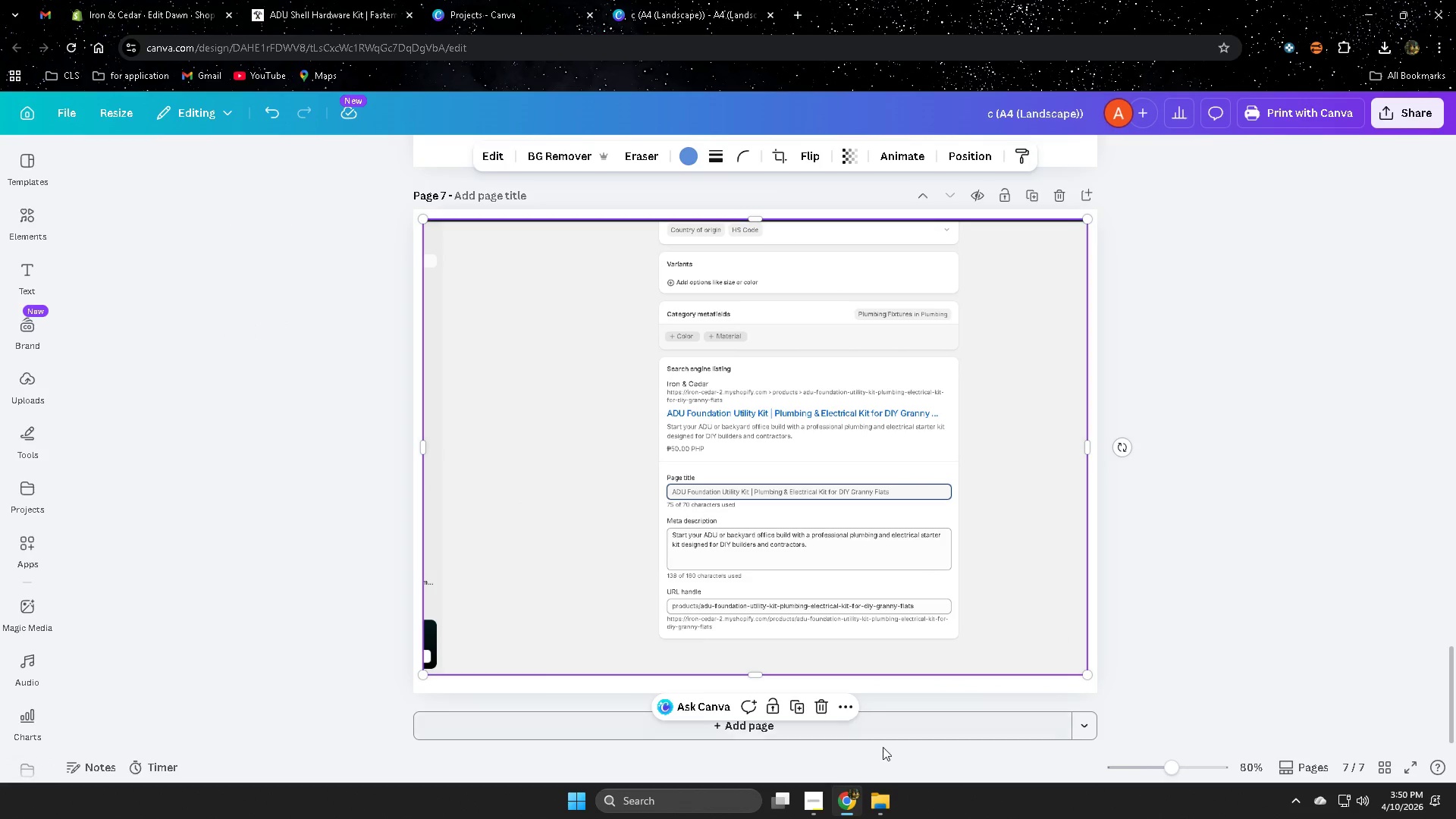 
left_click([896, 735])
 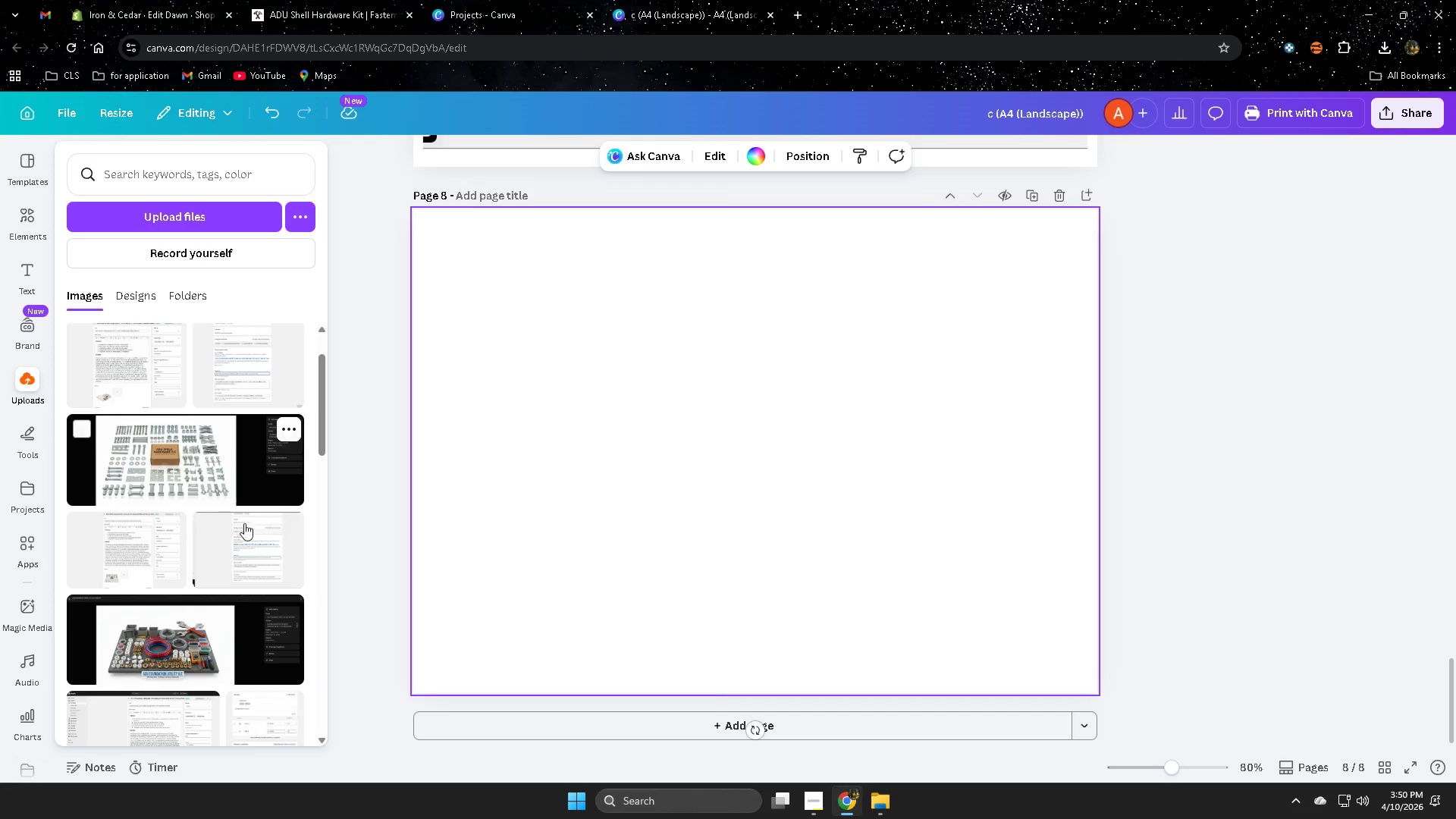 
left_click([159, 629])
 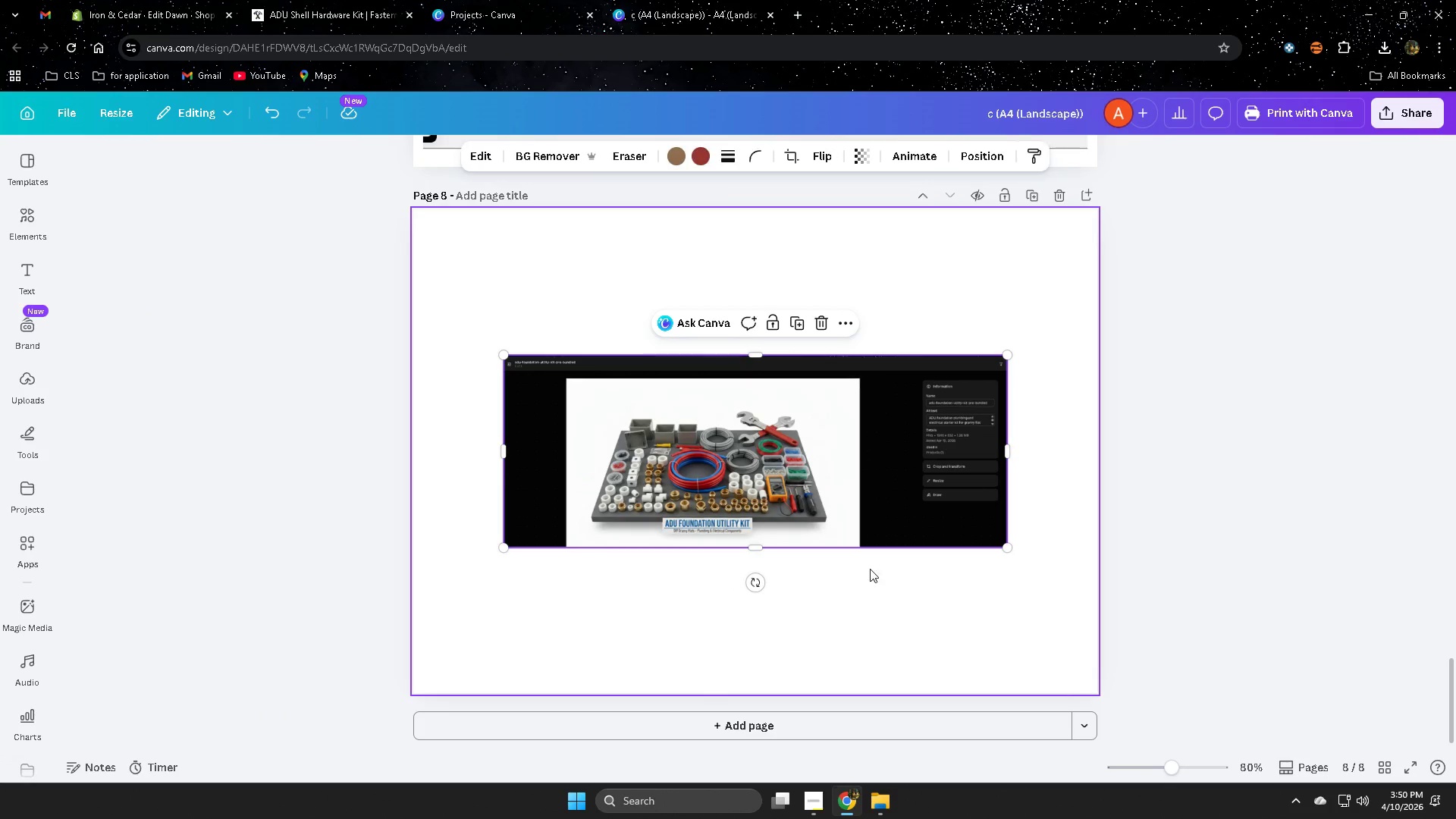 
left_click_drag(start_coordinate=[863, 522], to_coordinate=[783, 394])
 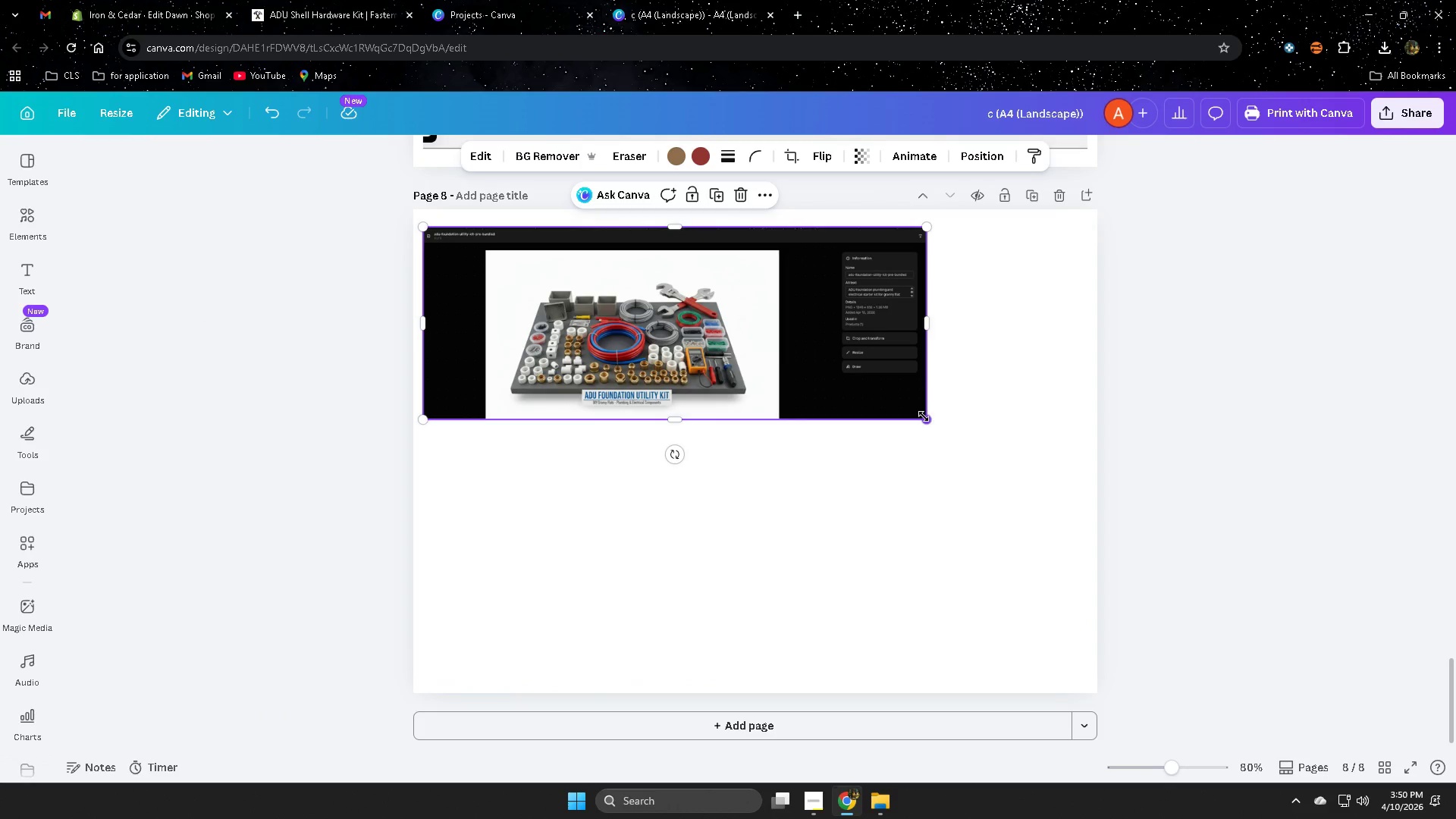 
left_click_drag(start_coordinate=[924, 417], to_coordinate=[1049, 576])
 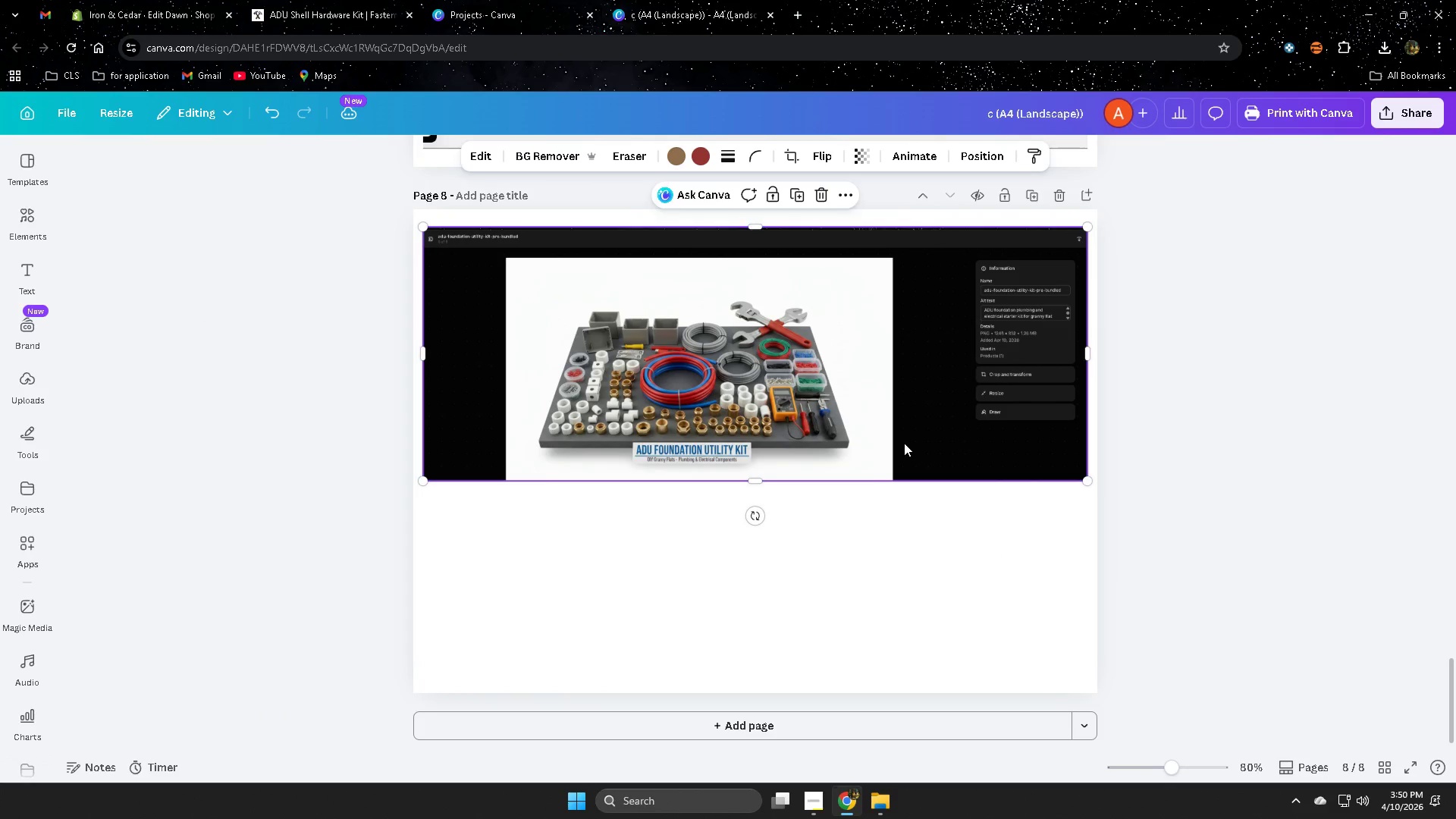 
left_click_drag(start_coordinate=[904, 443], to_coordinate=[905, 493])
 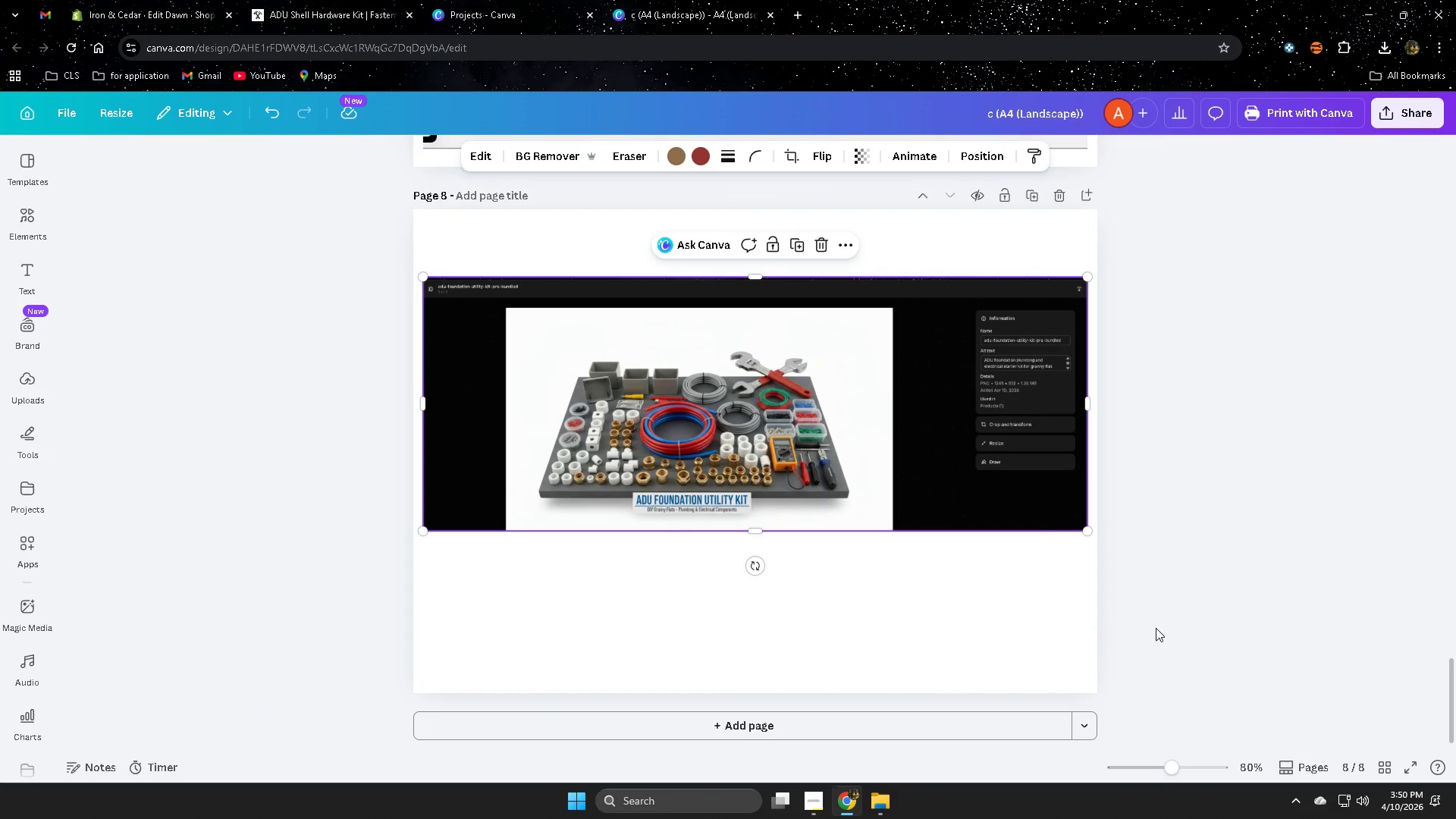 
scroll: coordinate [1145, 633], scroll_direction: down, amount: 2.0
 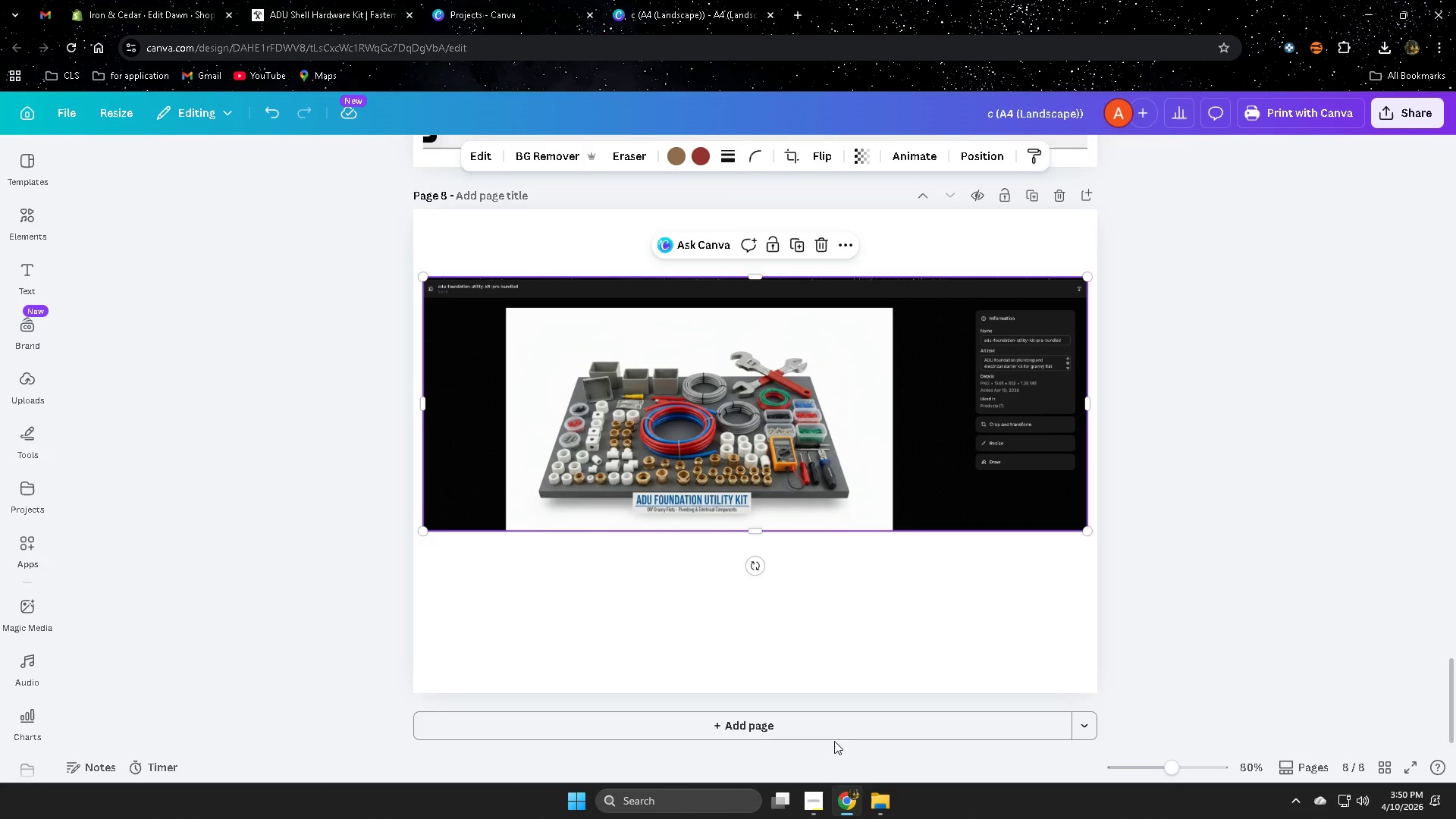 
left_click([836, 732])
 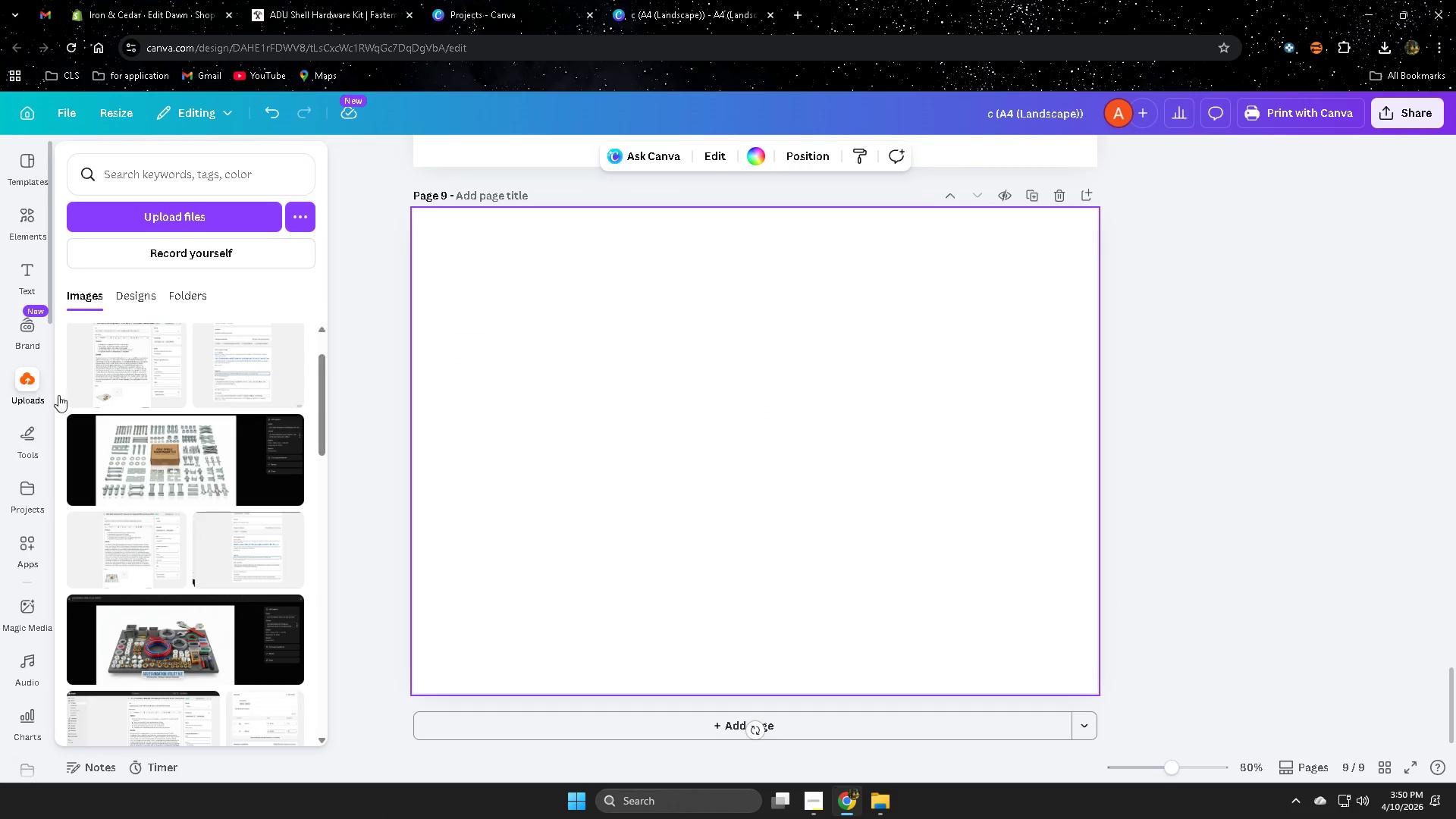 
scroll: coordinate [178, 605], scroll_direction: down, amount: 4.0
 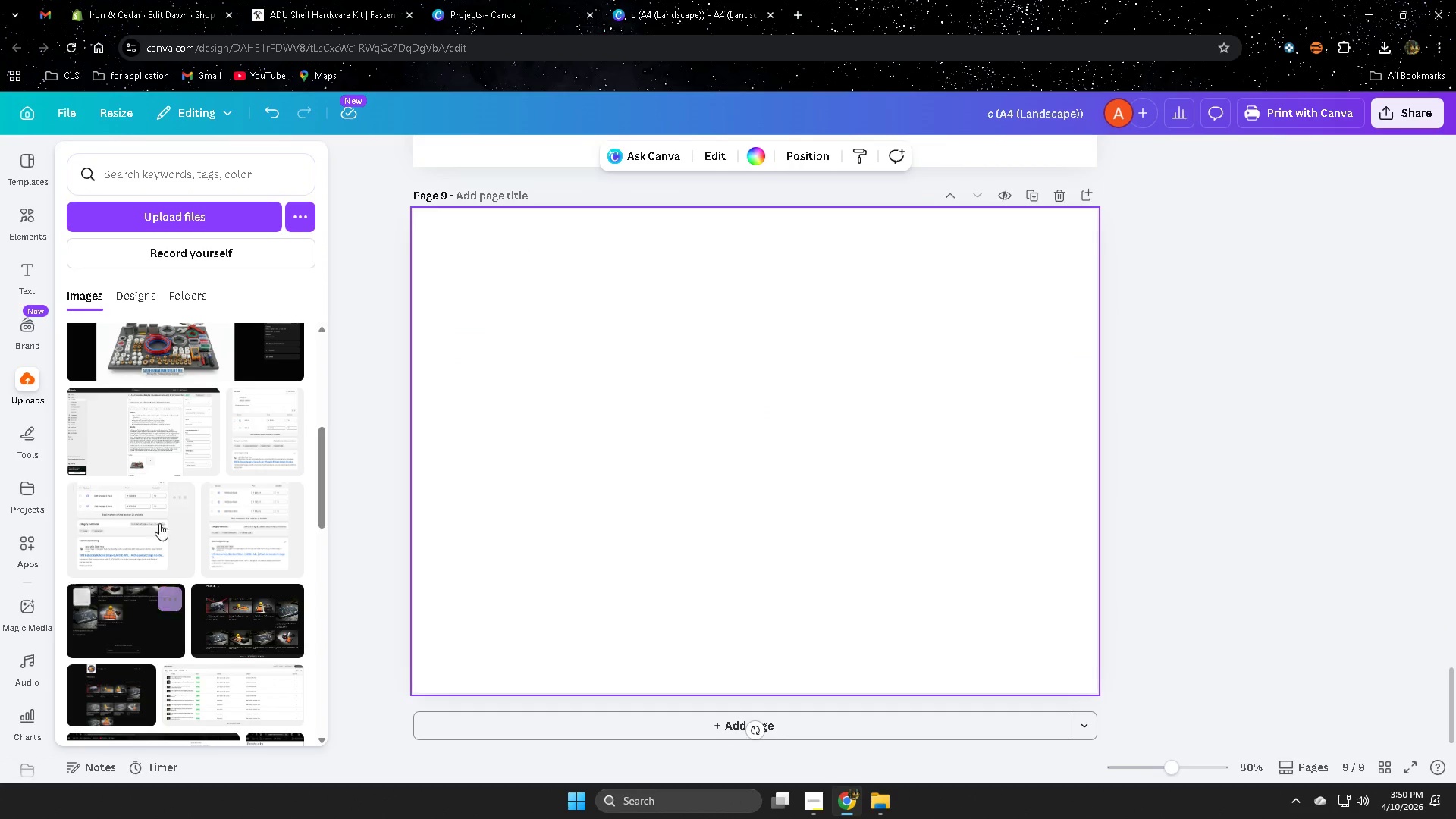 
left_click([137, 432])
 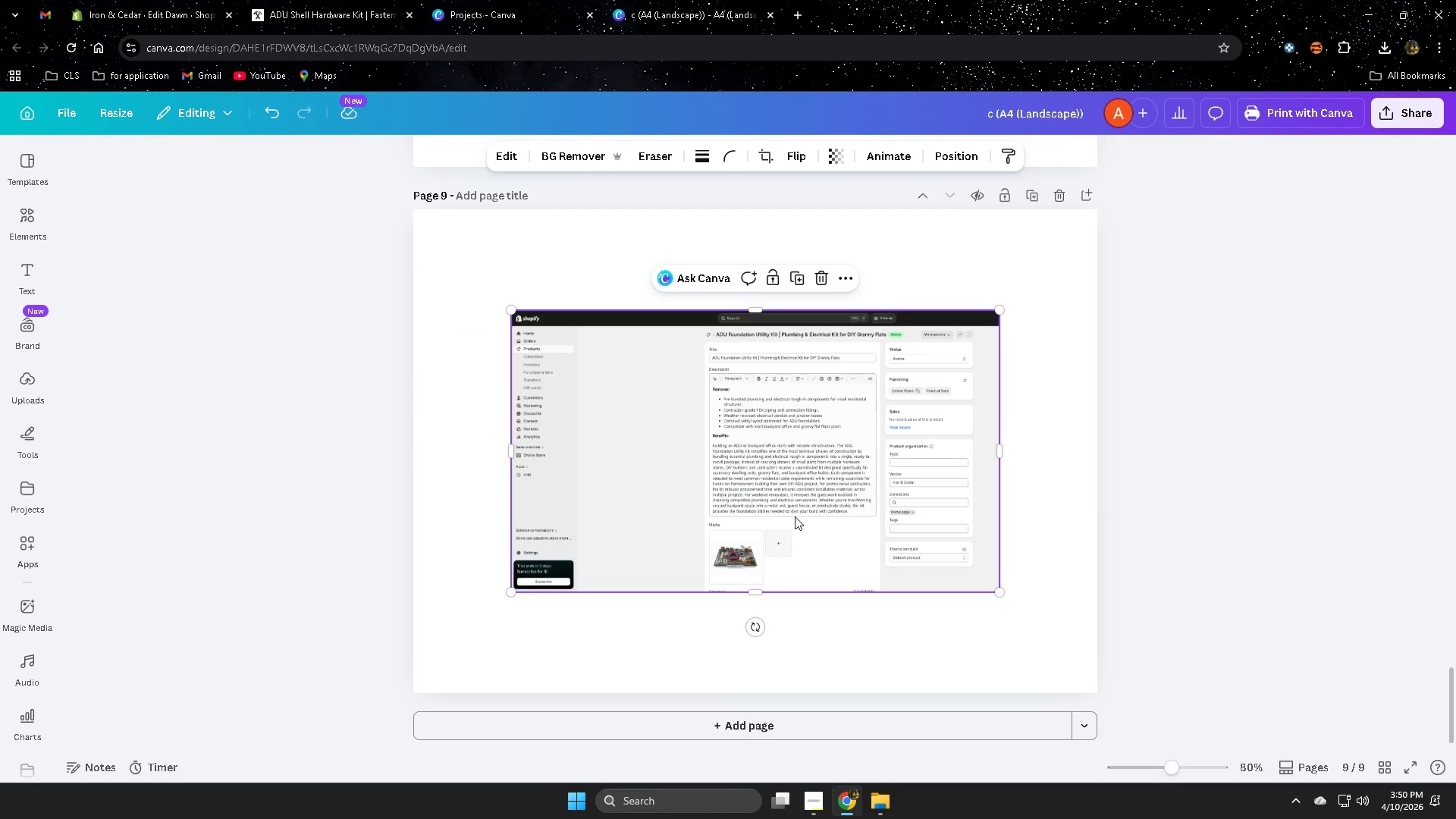 
left_click_drag(start_coordinate=[795, 516], to_coordinate=[710, 422])
 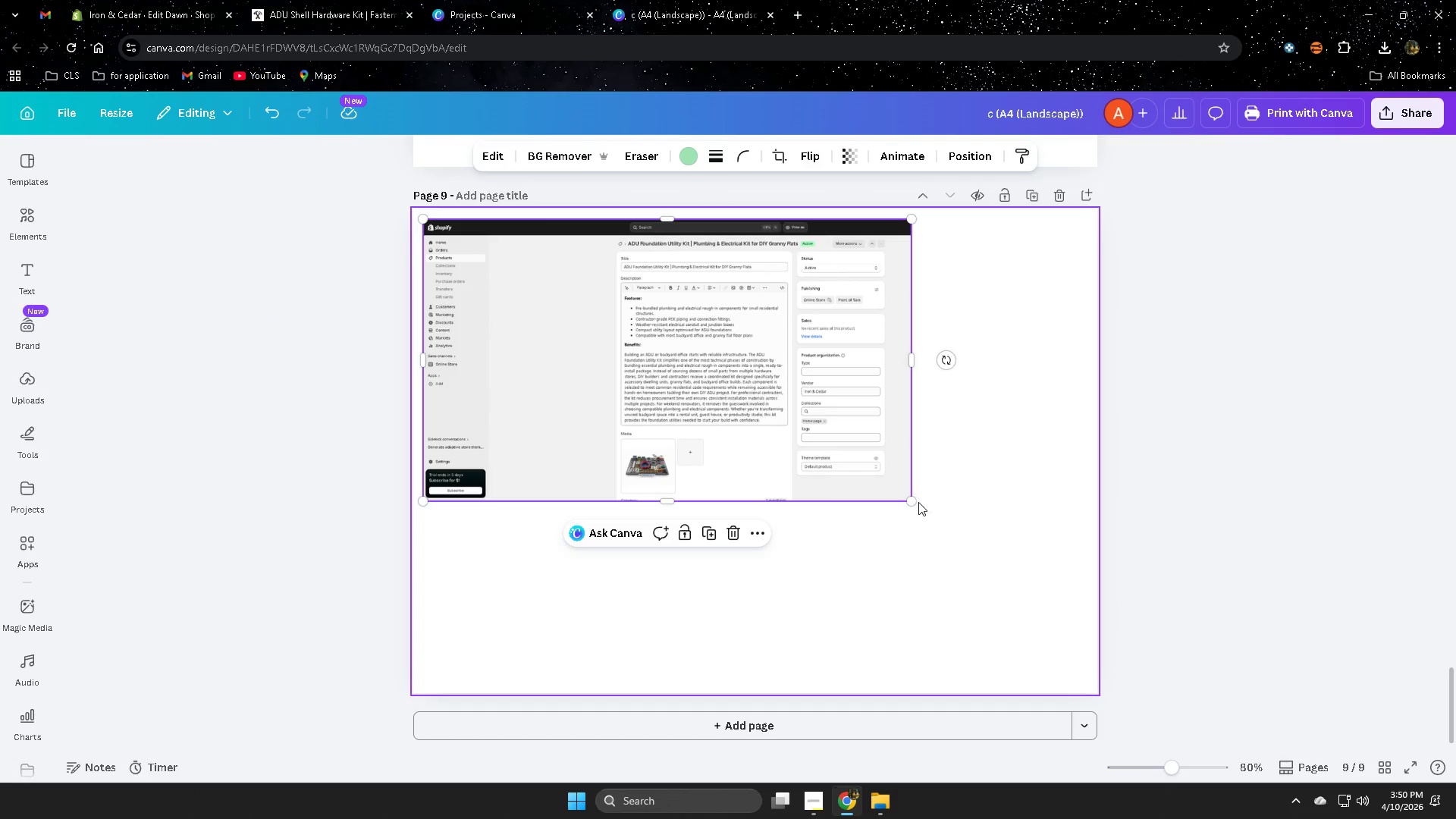 
left_click_drag(start_coordinate=[914, 503], to_coordinate=[1055, 663])
 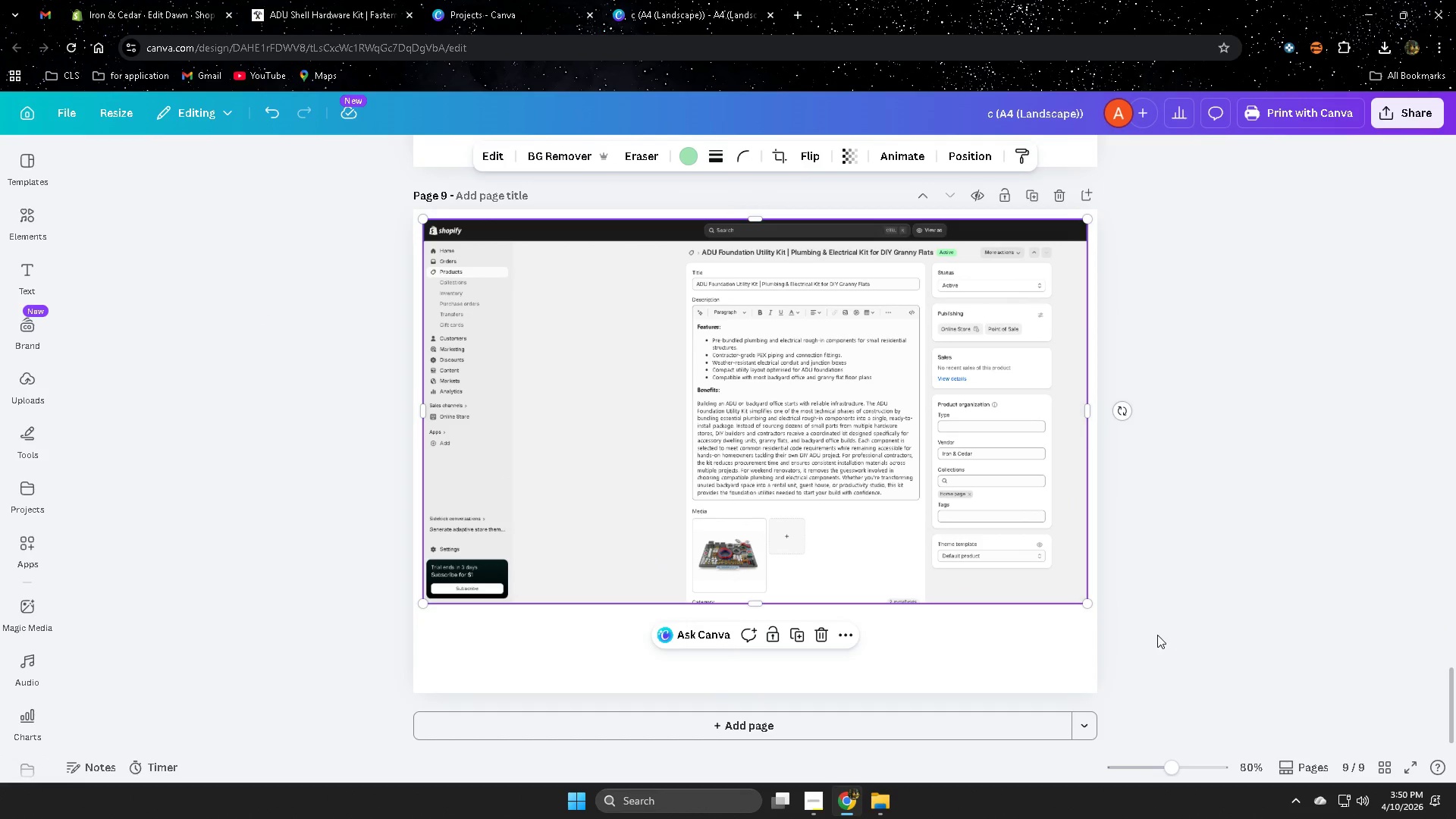 
scroll: coordinate [1156, 637], scroll_direction: down, amount: 2.0
 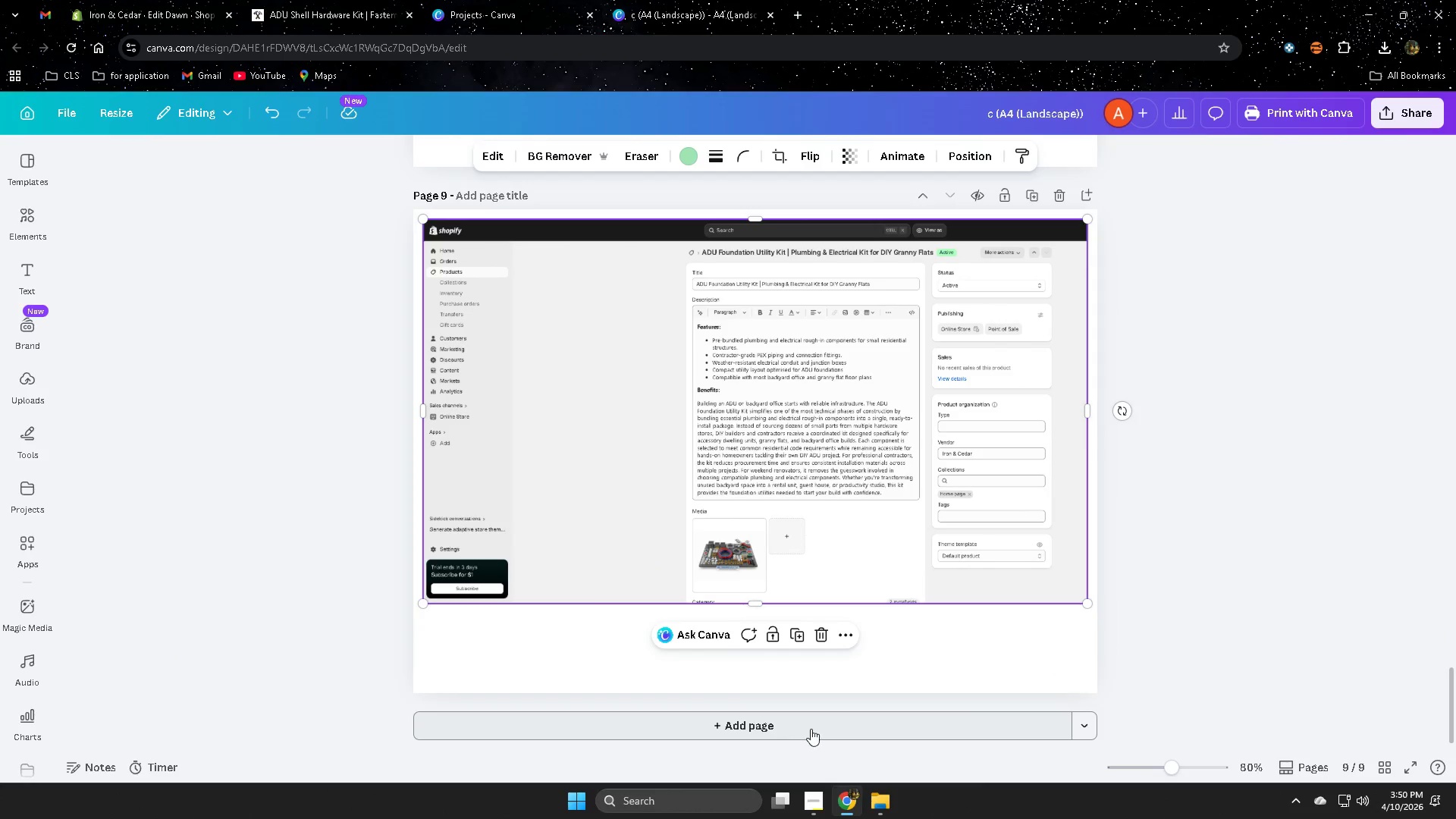 
left_click([811, 729])
 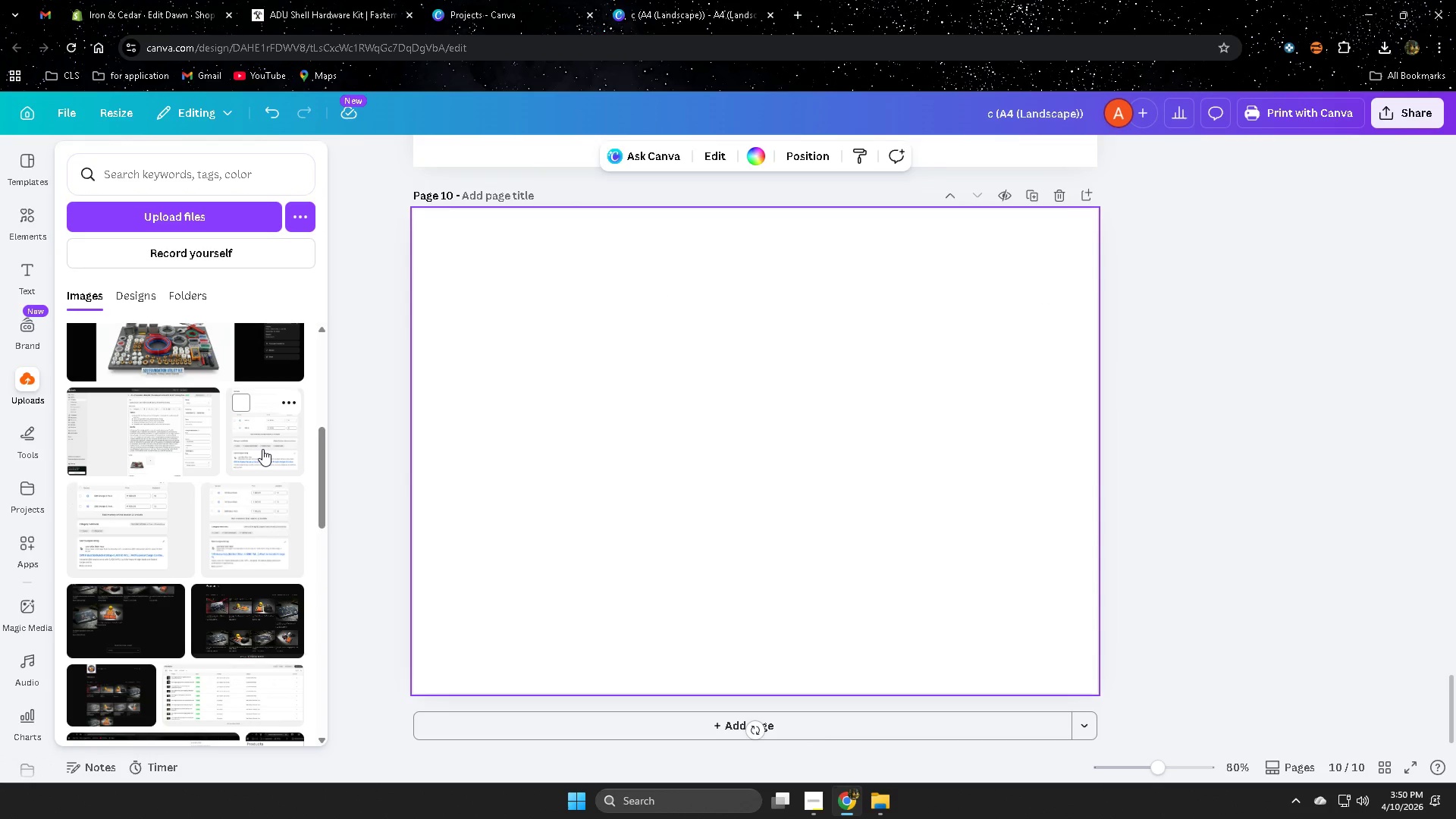 
left_click([262, 449])
 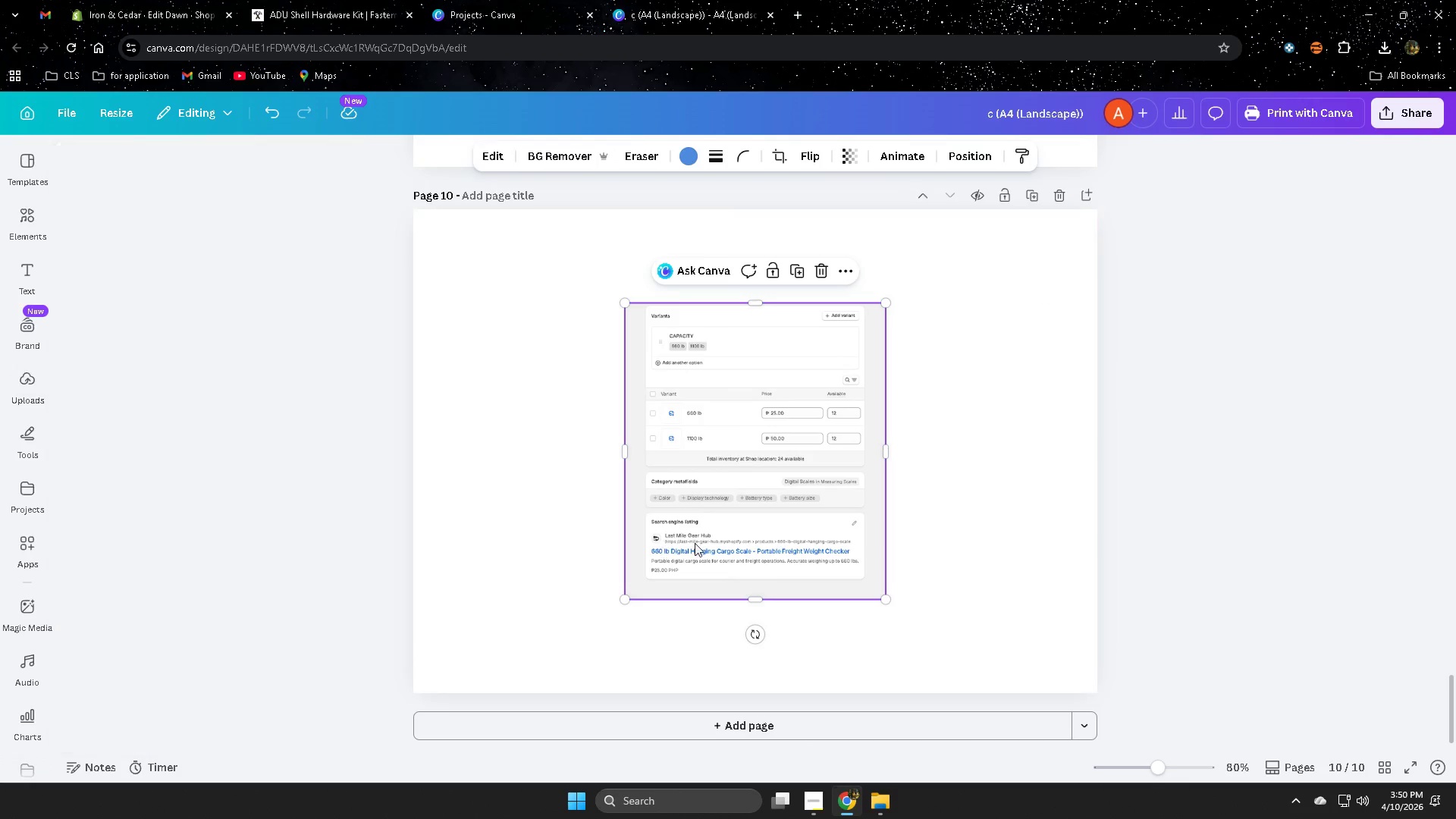 
left_click_drag(start_coordinate=[695, 542], to_coordinate=[507, 460])
 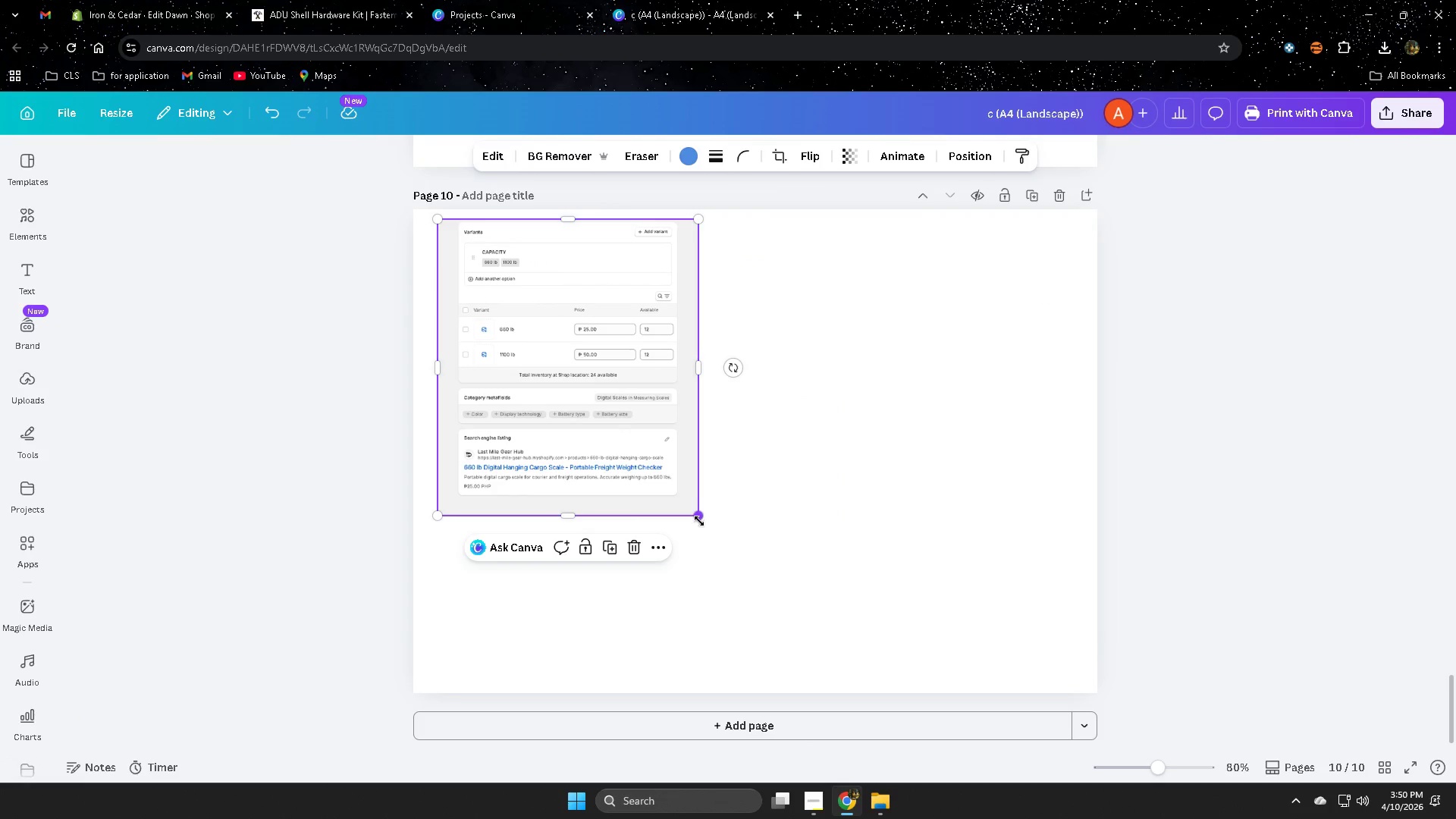 
left_click_drag(start_coordinate=[699, 521], to_coordinate=[748, 573])
 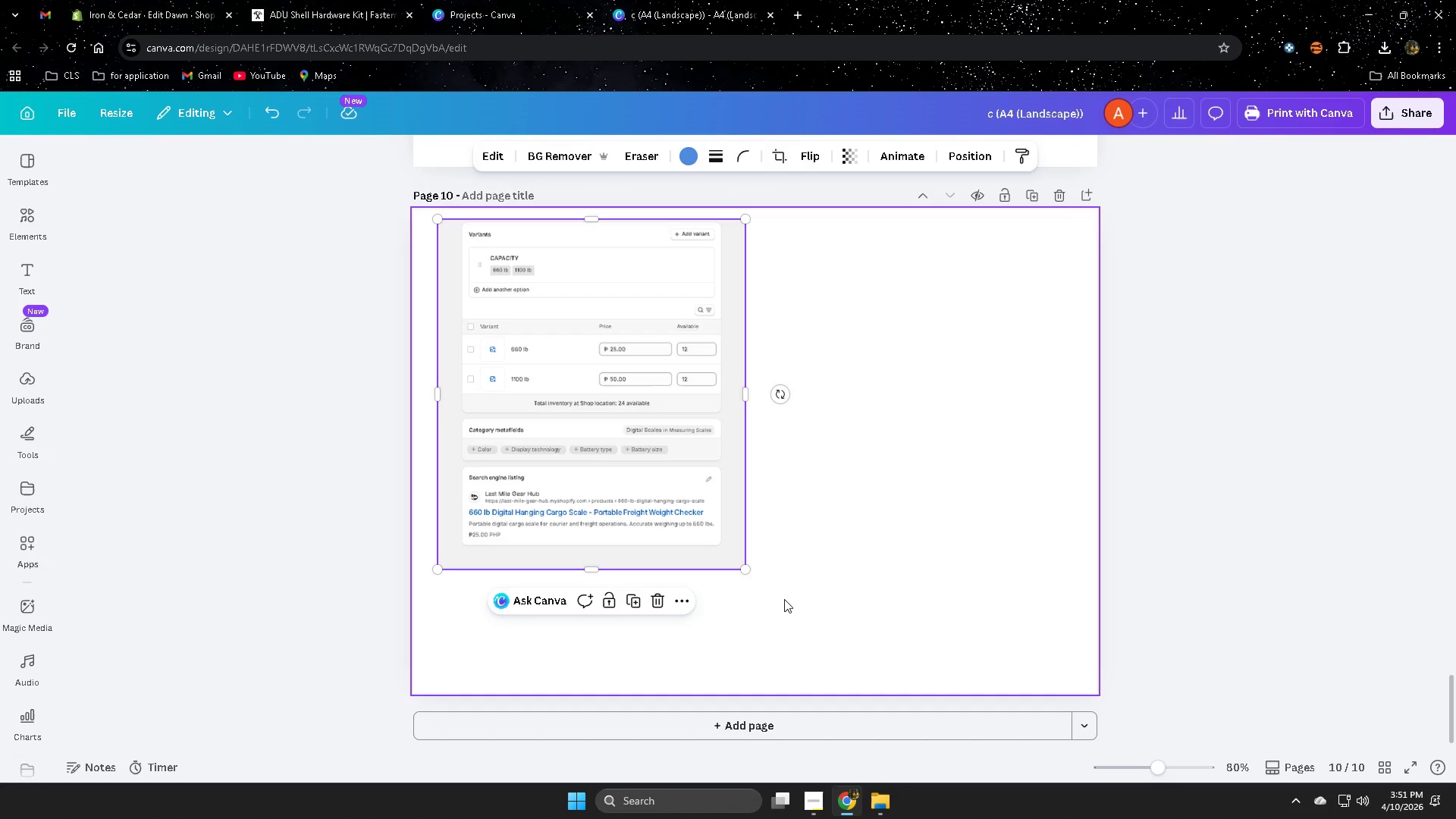 
left_click_drag(start_coordinate=[745, 570], to_coordinate=[987, 616])
 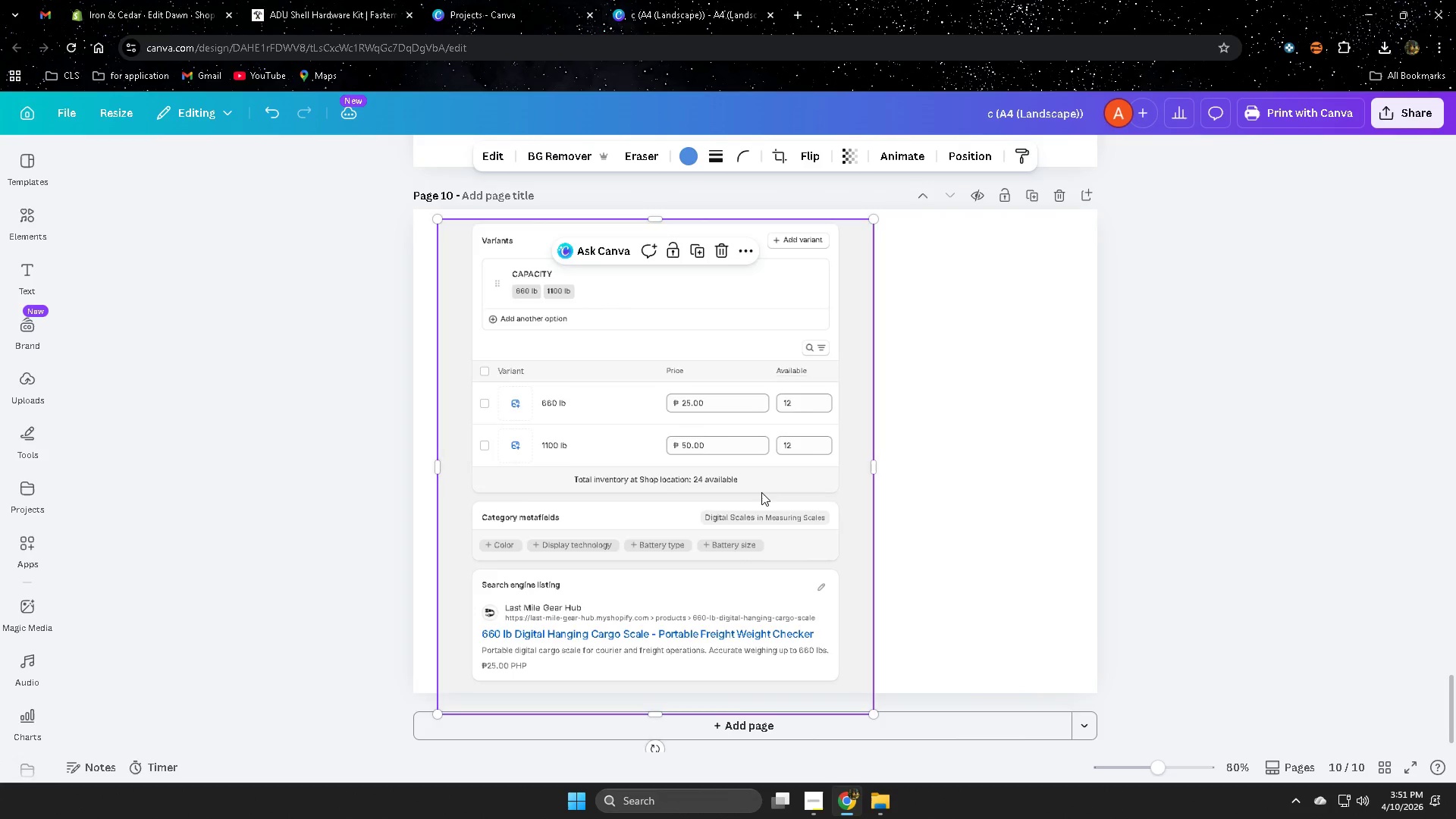 
left_click_drag(start_coordinate=[761, 492], to_coordinate=[870, 484])
 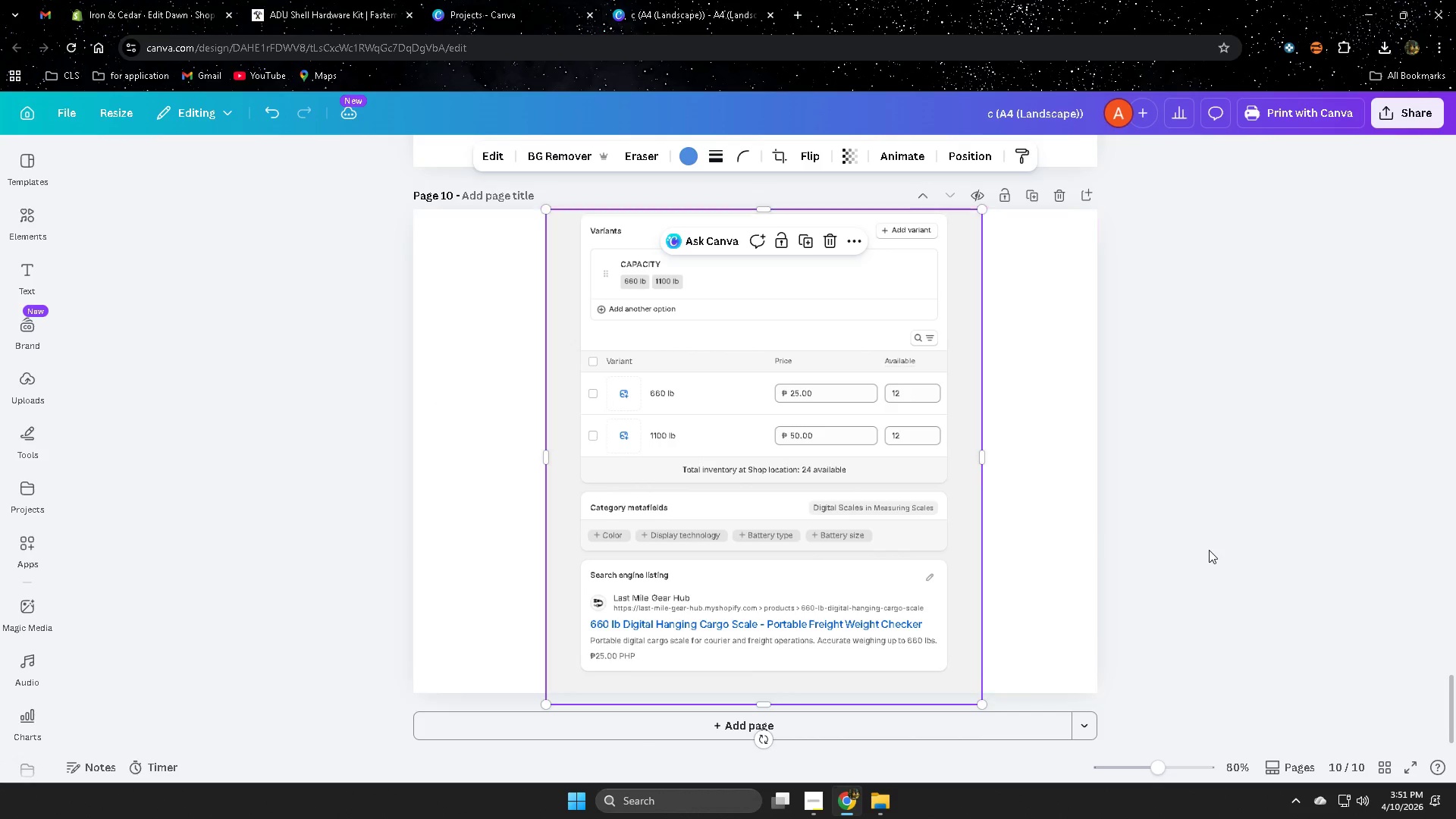 
scroll: coordinate [1207, 551], scroll_direction: down, amount: 2.0
 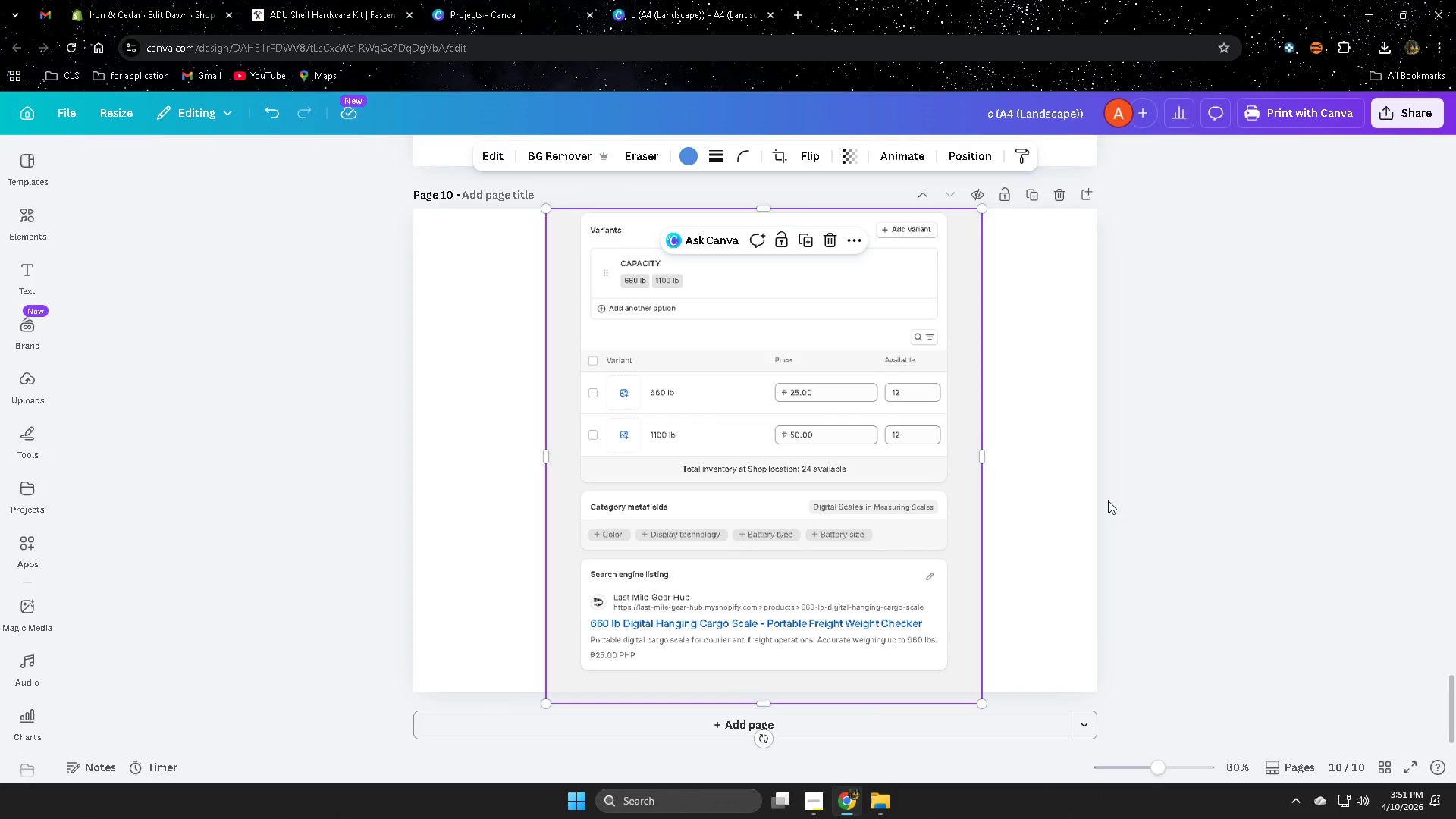 
key(Control+Z)
 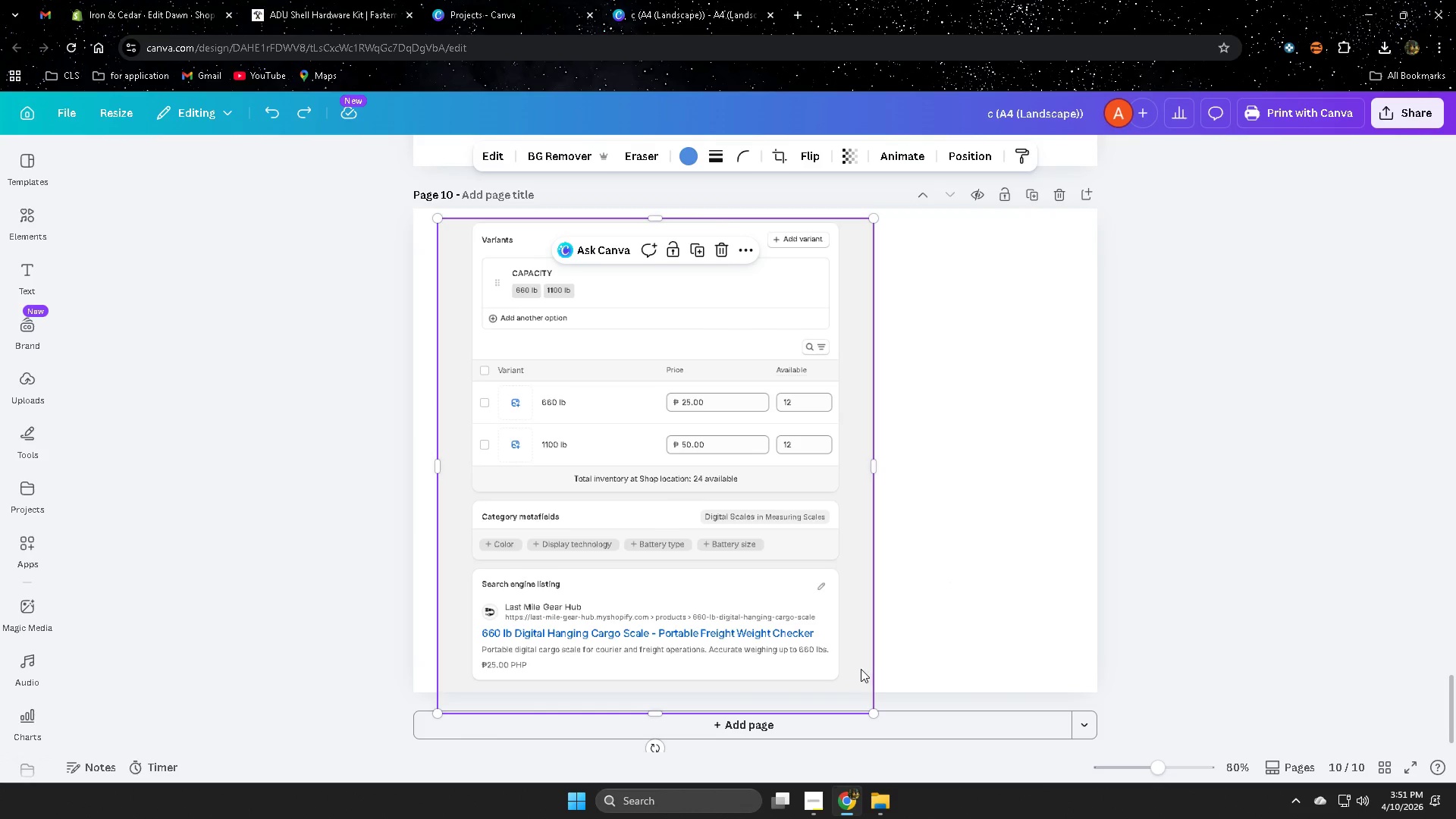 
left_click([755, 508])
 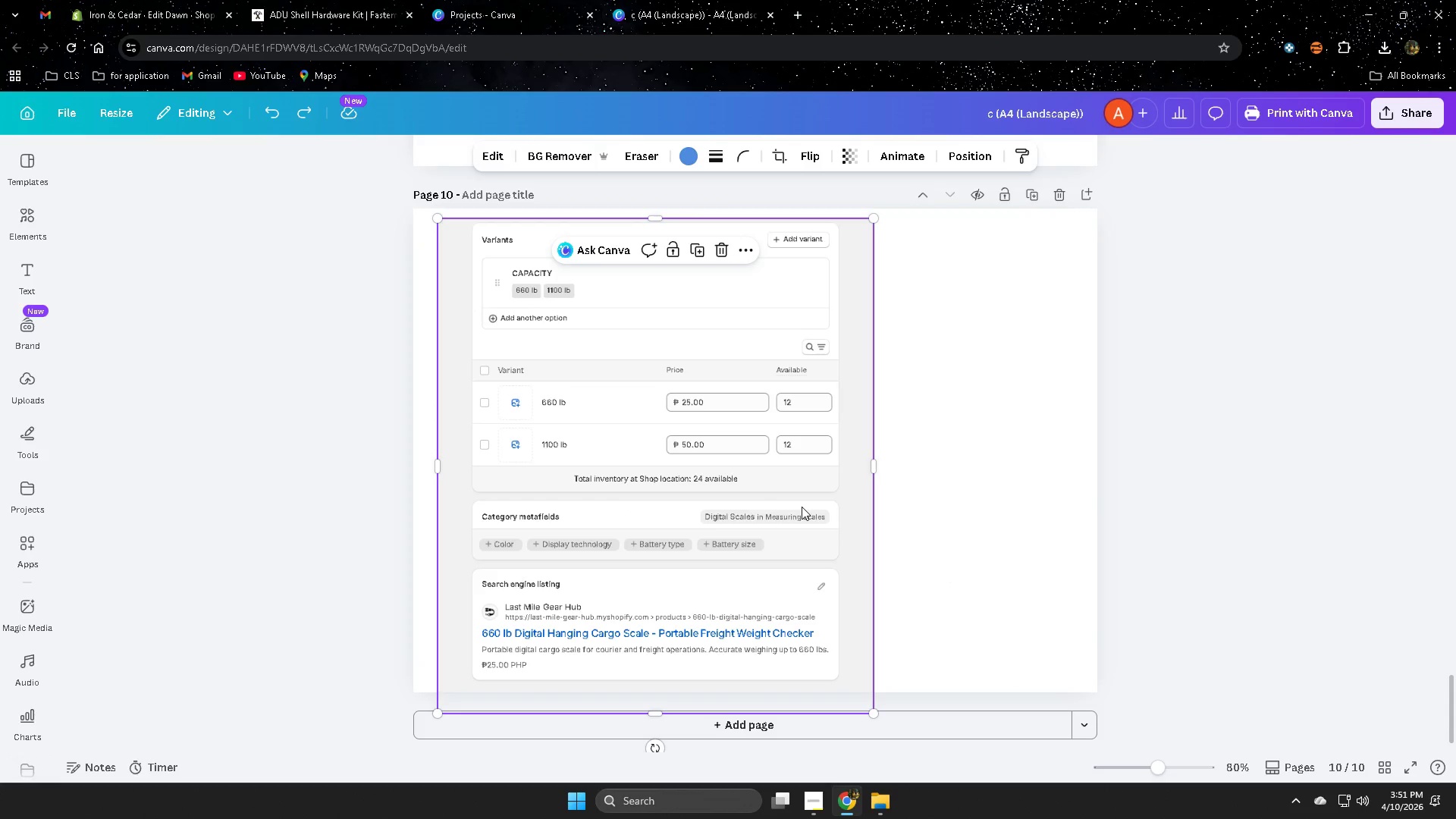 
key(Delete)
 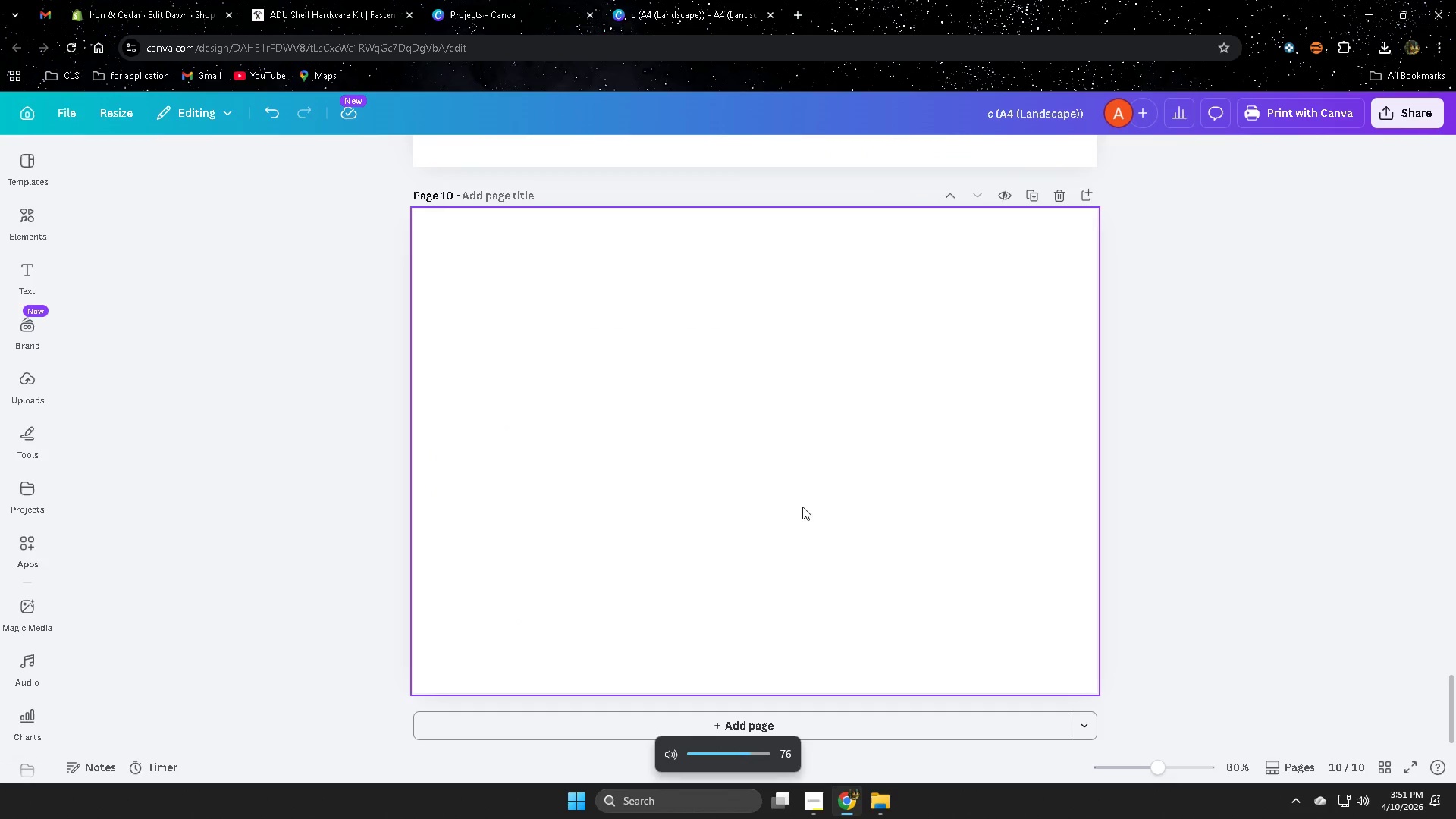 
key(VolumeDown)
 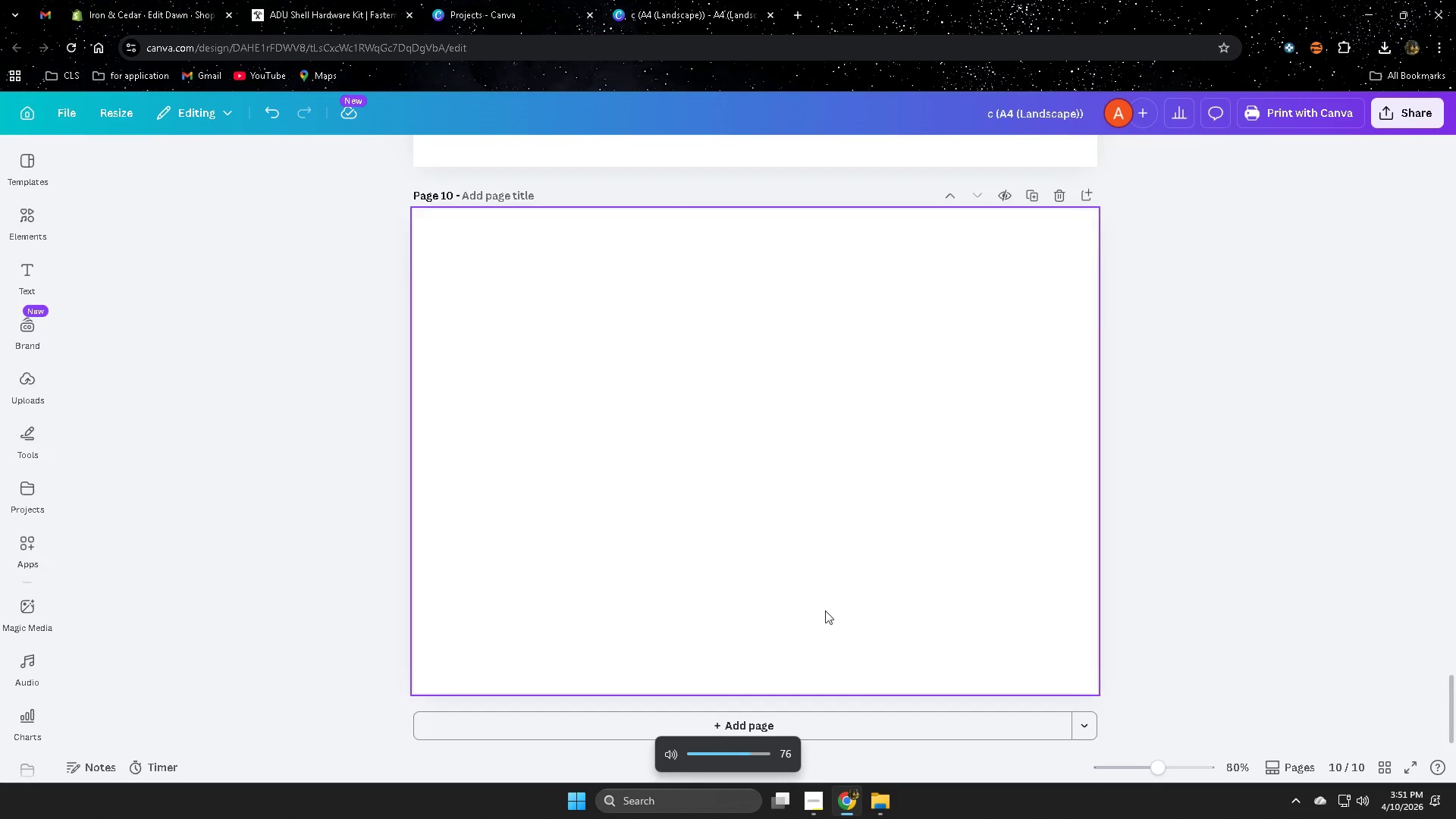 
scroll: coordinate [808, 583], scroll_direction: up, amount: 8.0
 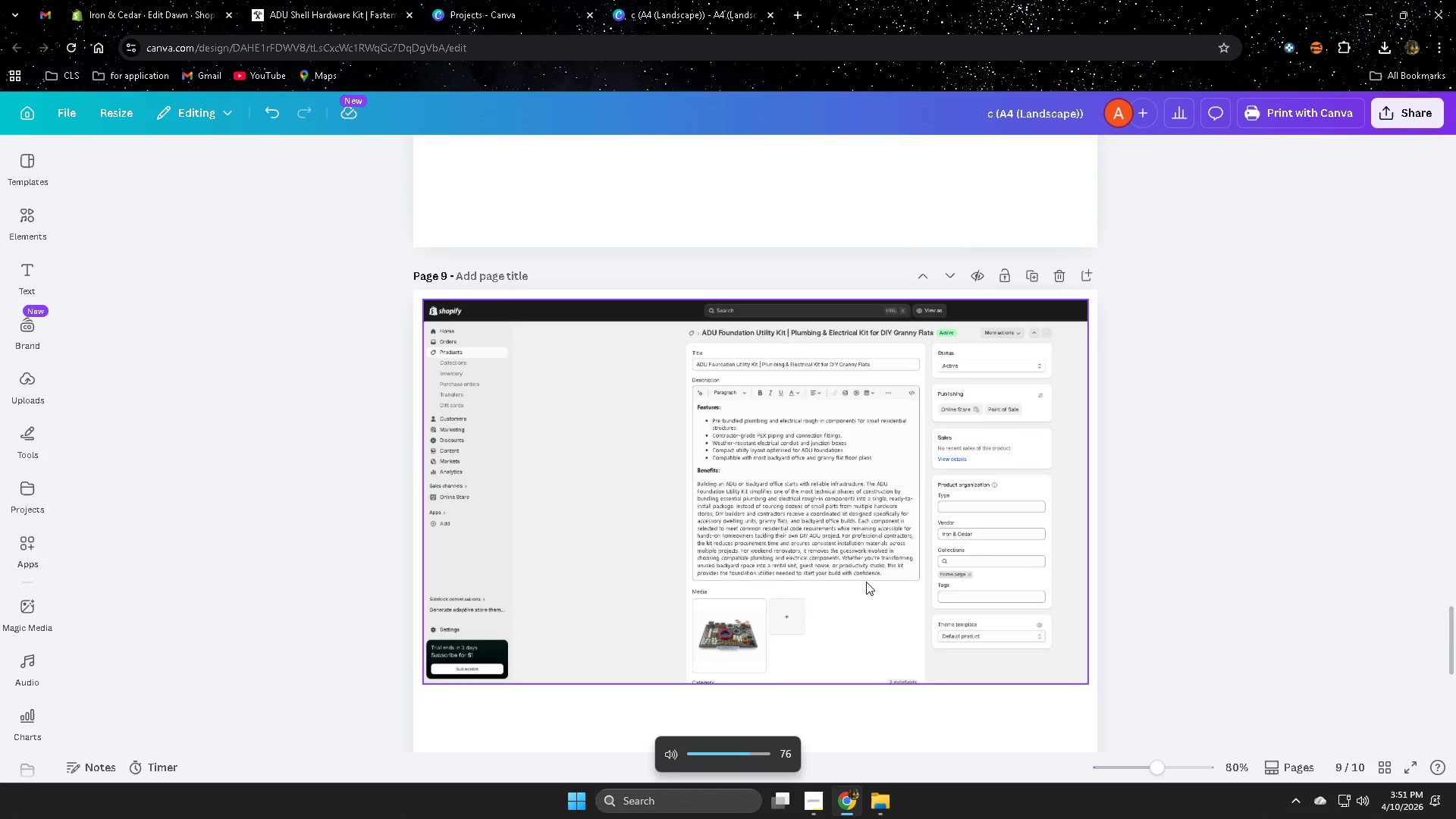 
scroll: coordinate [927, 589], scroll_direction: down, amount: 6.0
 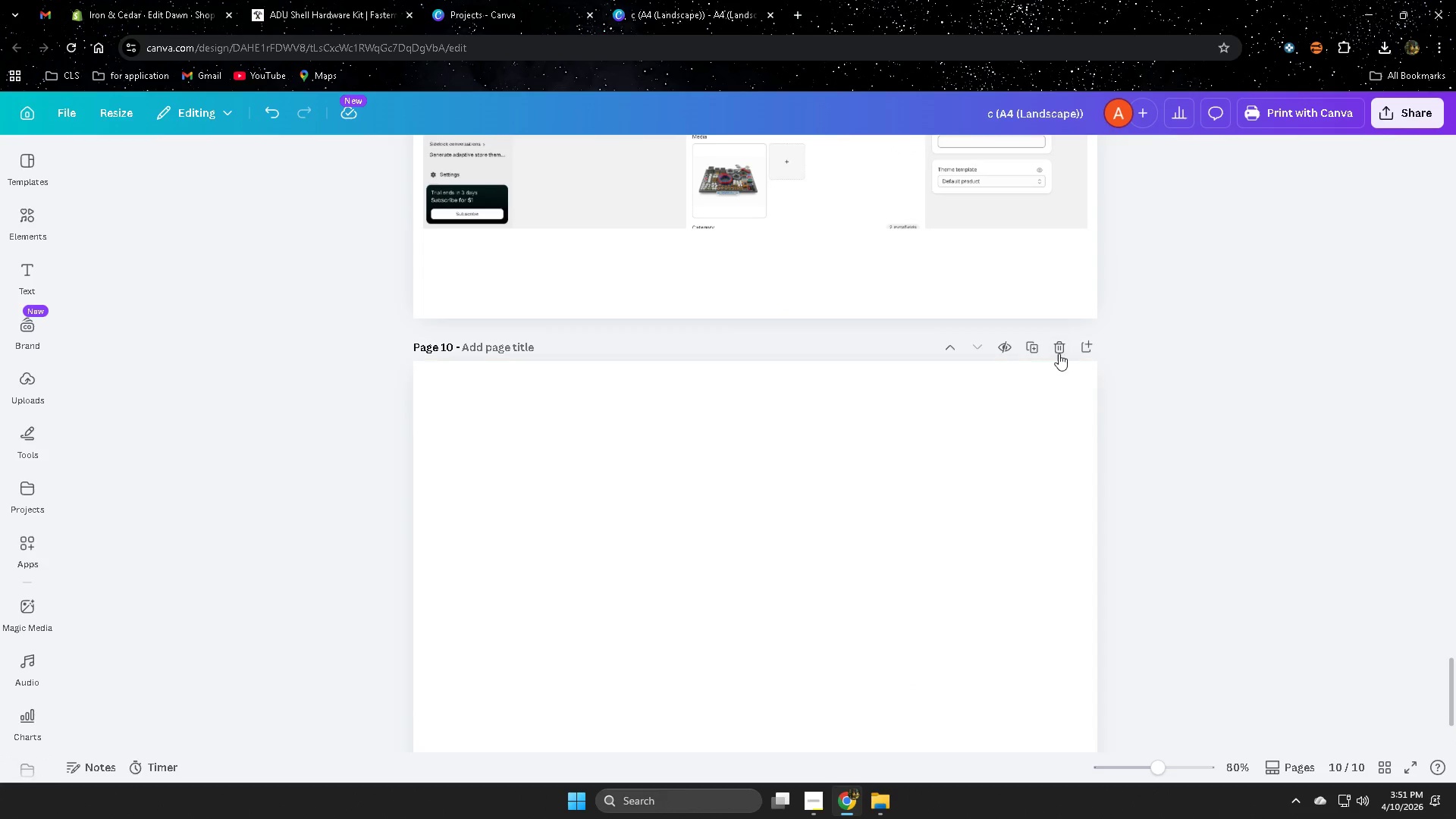 
left_click([1059, 349])
 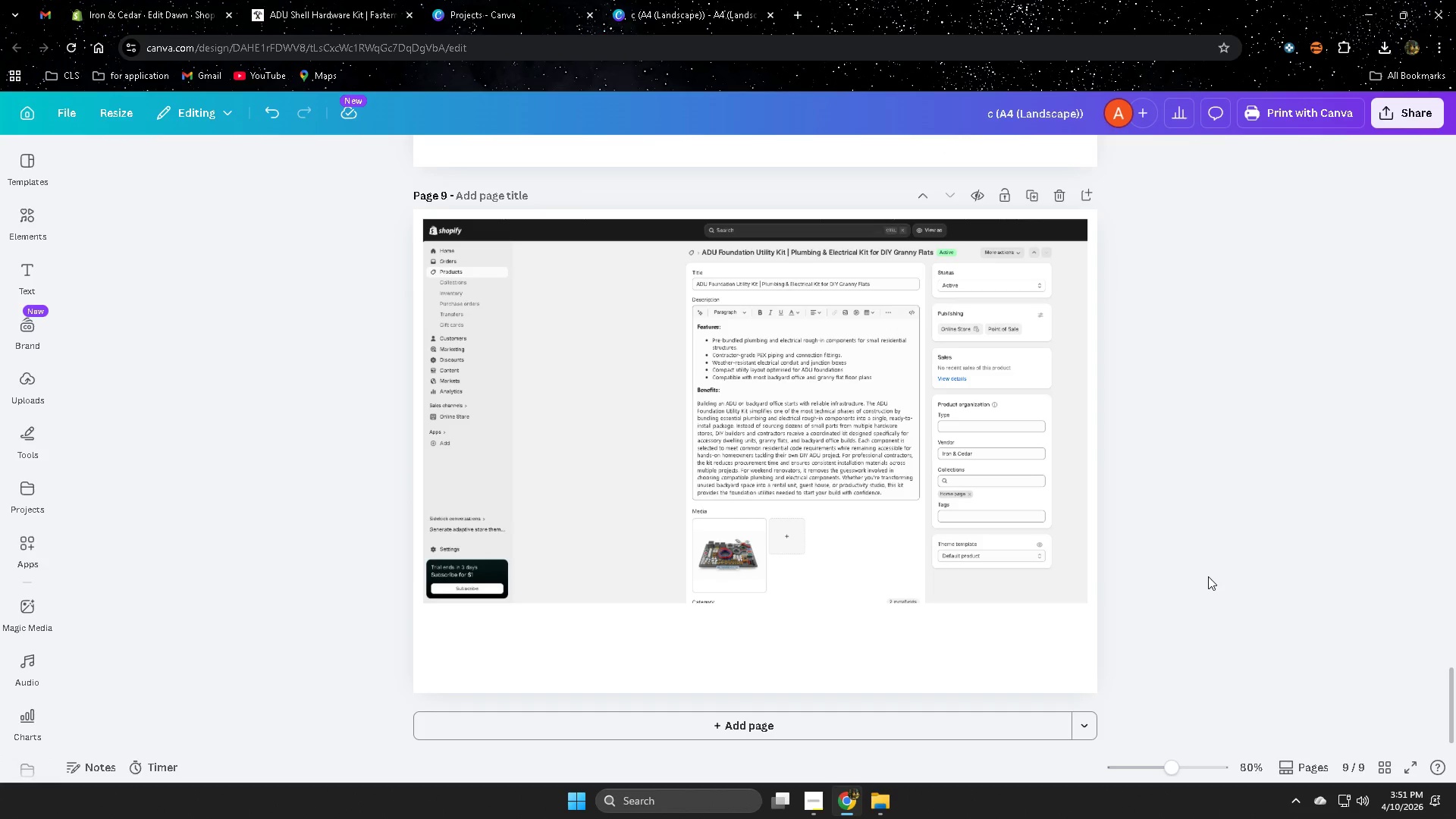 
scroll: coordinate [1195, 548], scroll_direction: up, amount: 62.0
 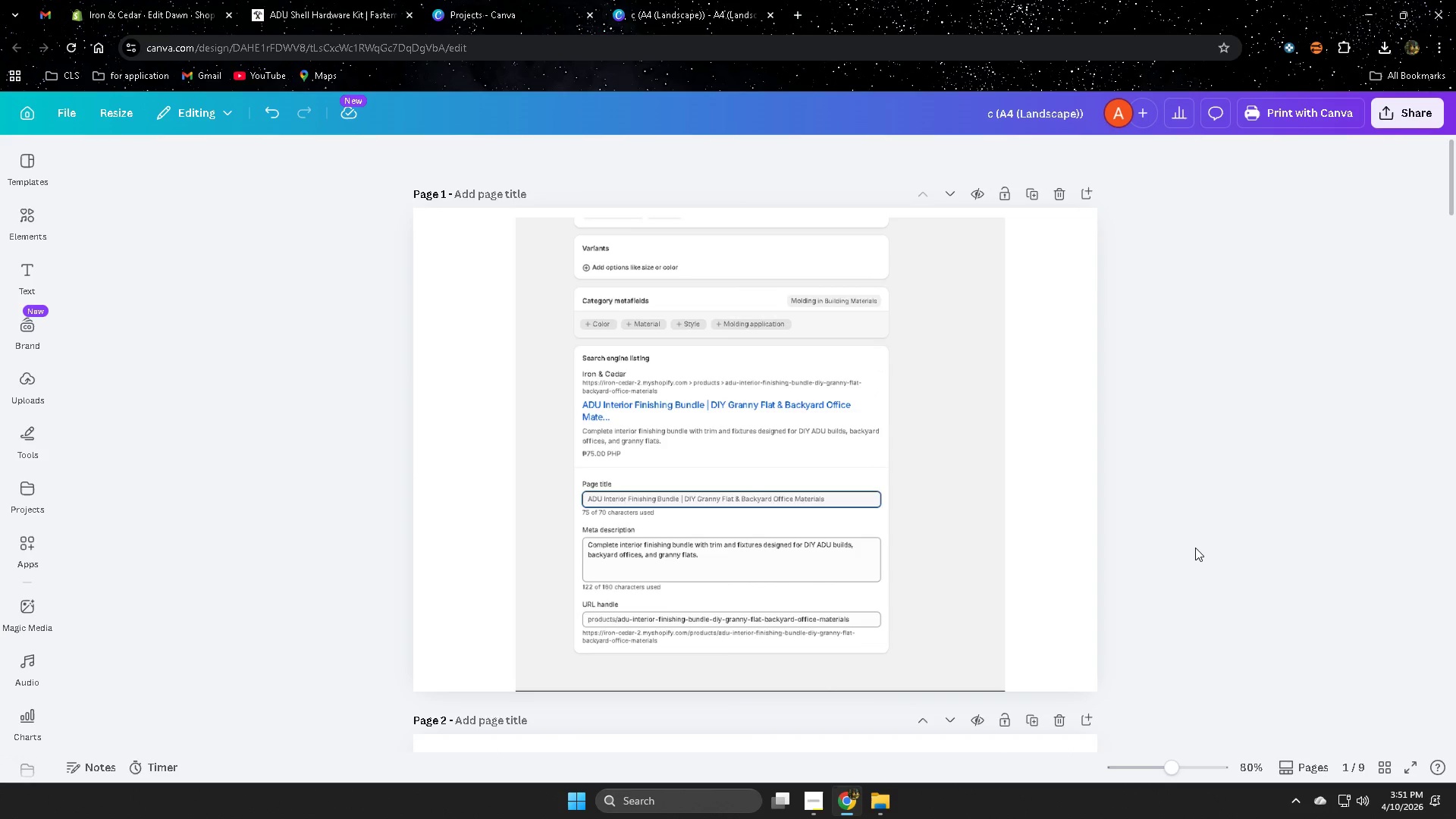 
scroll: coordinate [1184, 548], scroll_direction: down, amount: 31.0
 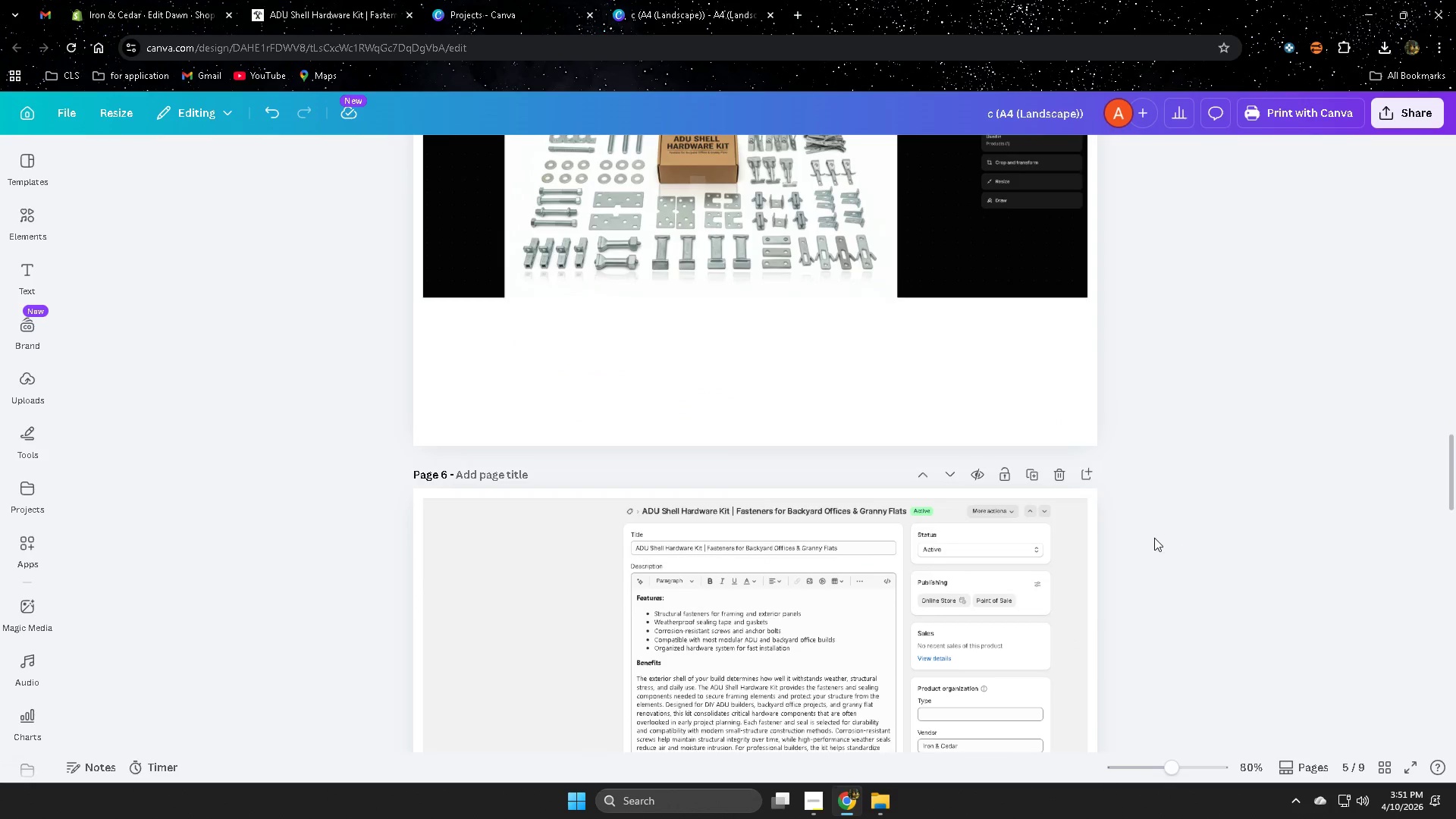 
scroll: coordinate [1129, 532], scroll_direction: none, amount: 0.0
 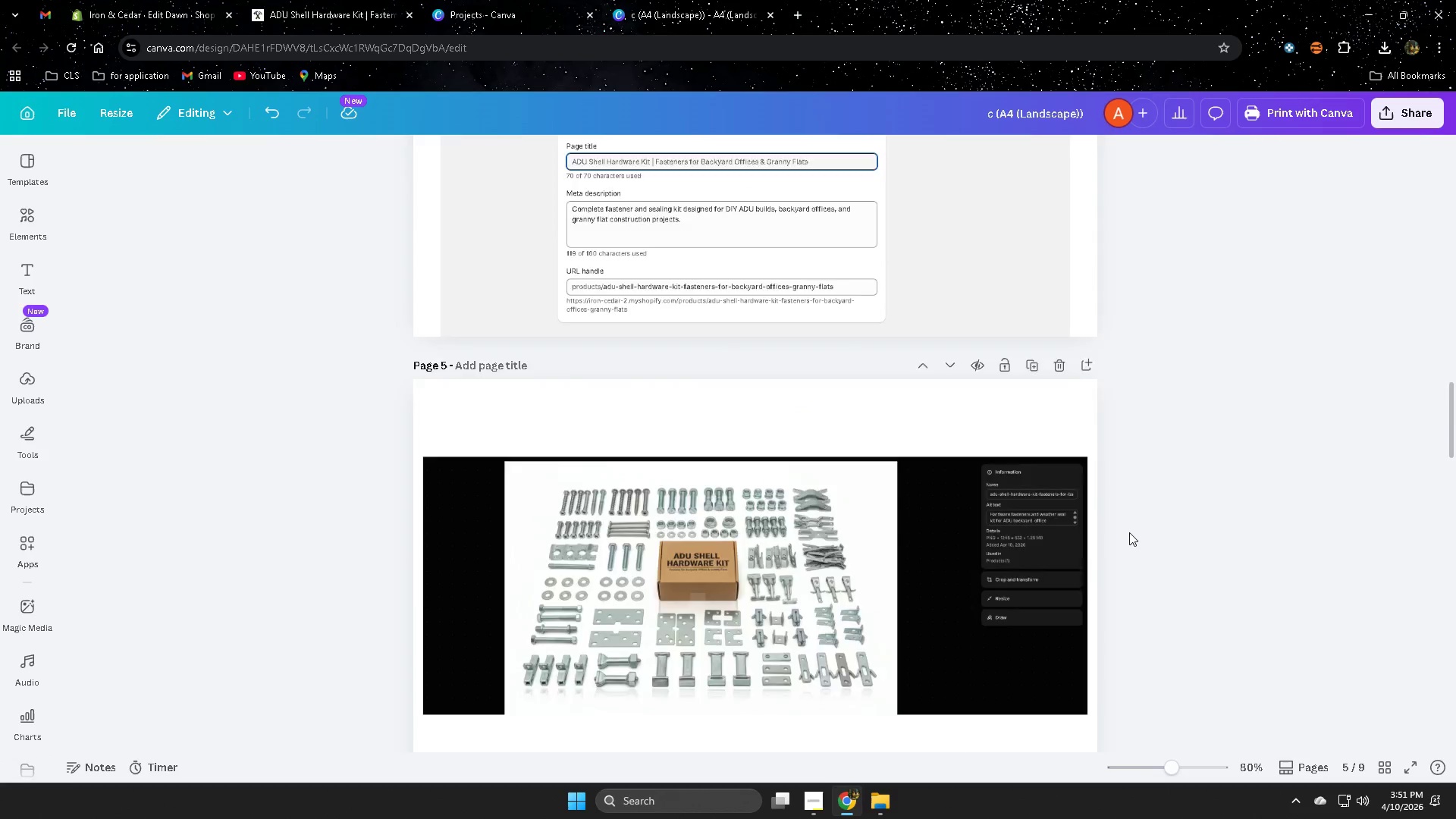 
scroll: coordinate [1106, 504], scroll_direction: up, amount: 31.0